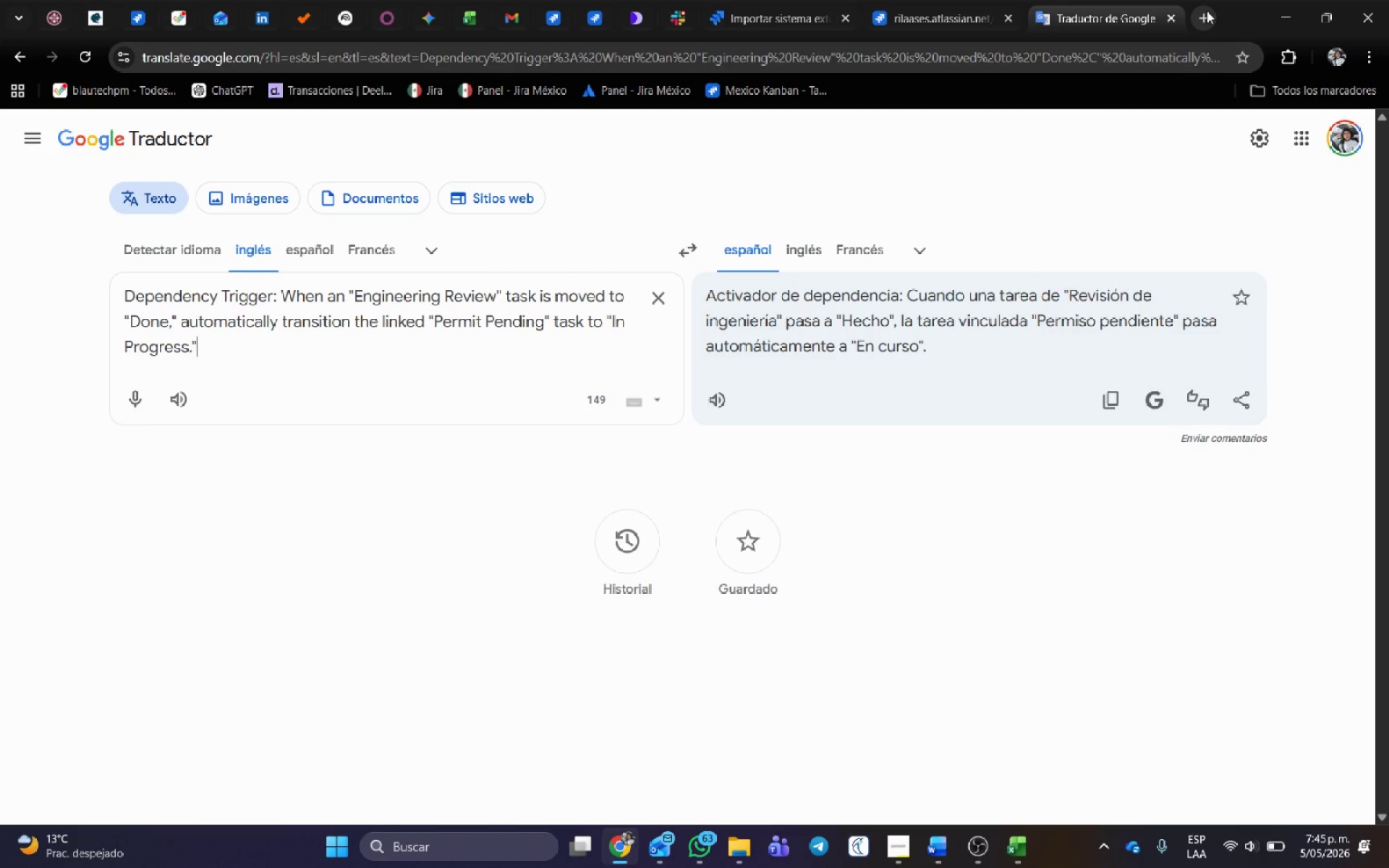 
left_click([1207, 11])
 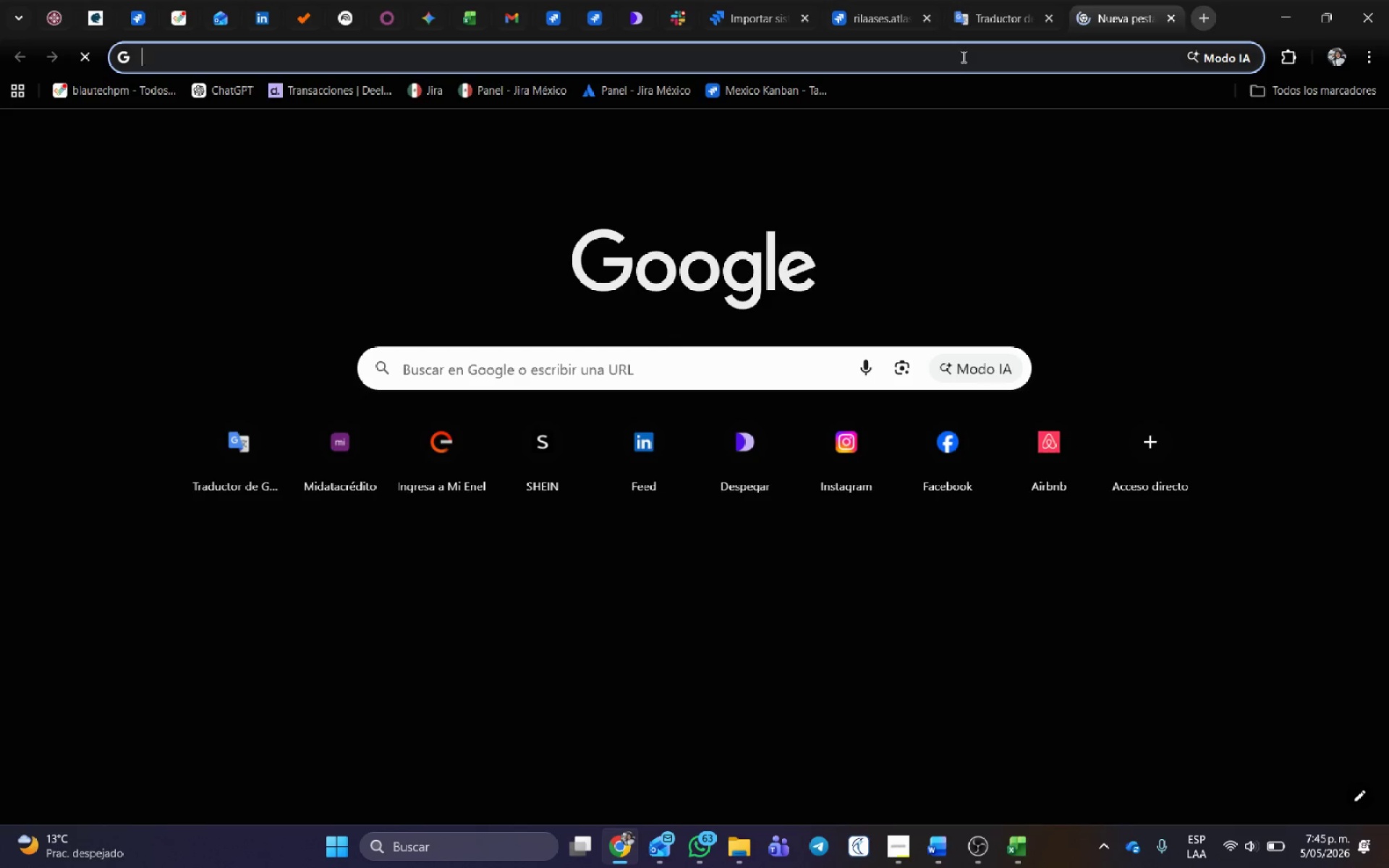 
left_click([962, 56])
 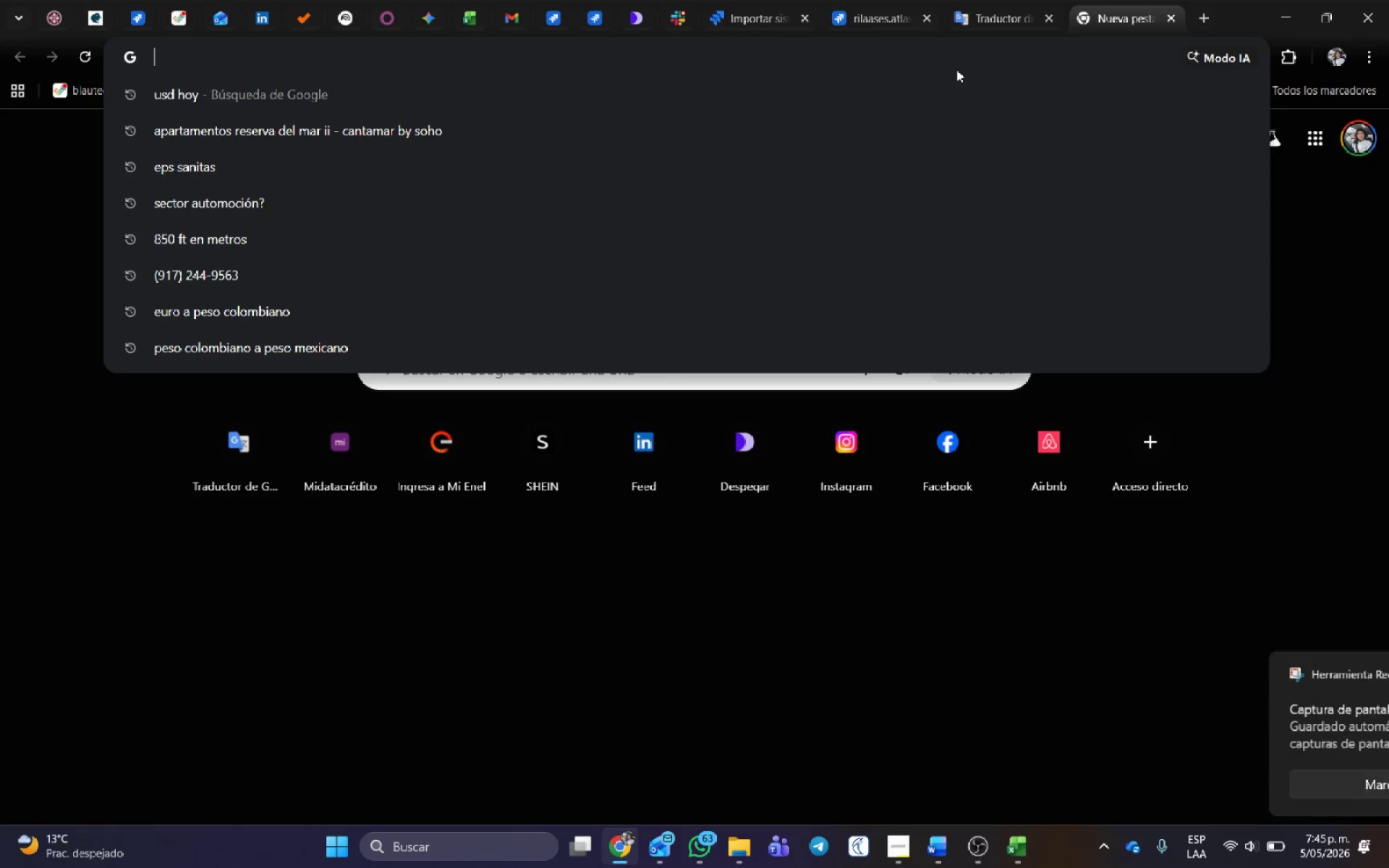 
type(chat)
 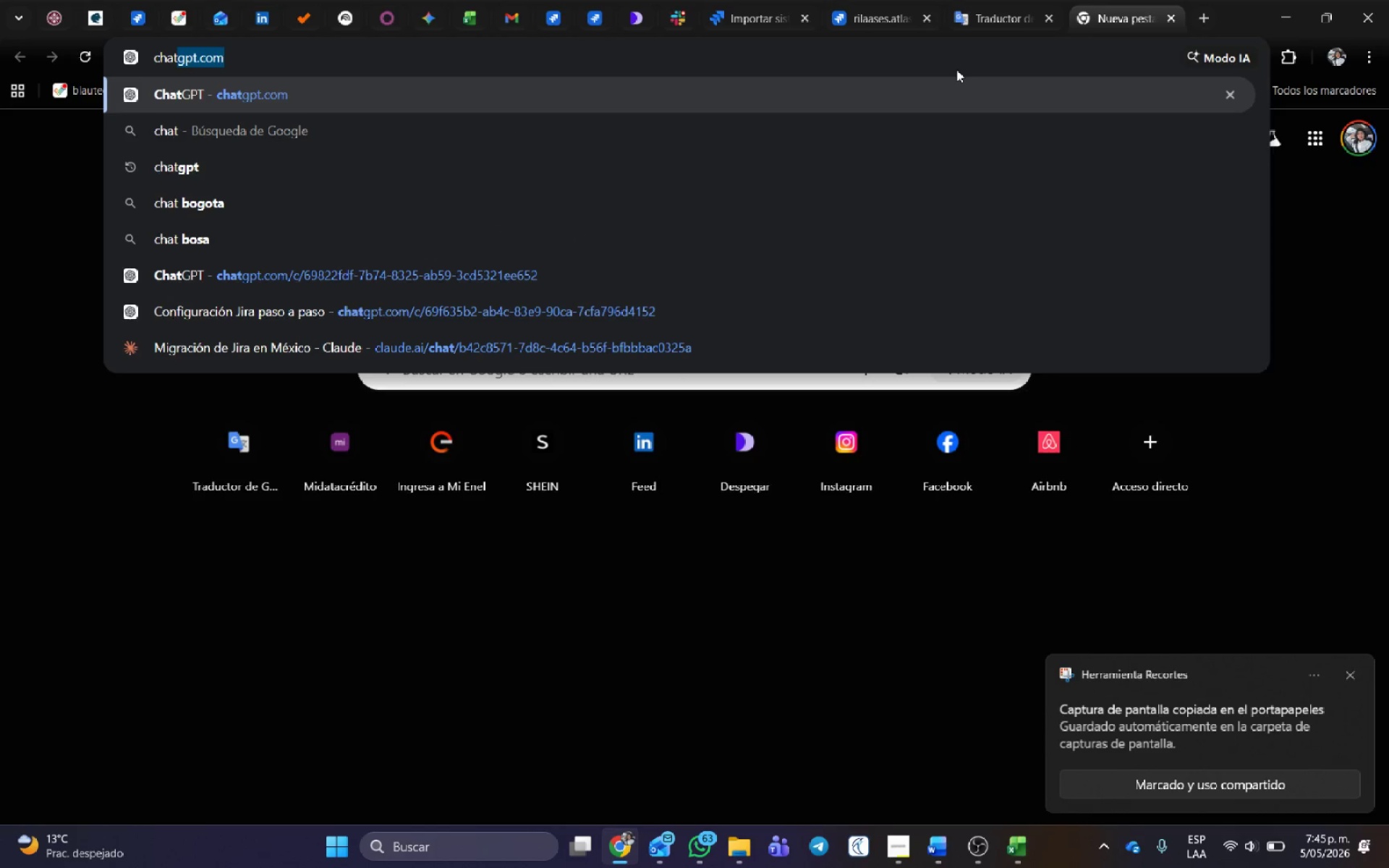 
key(Enter)
 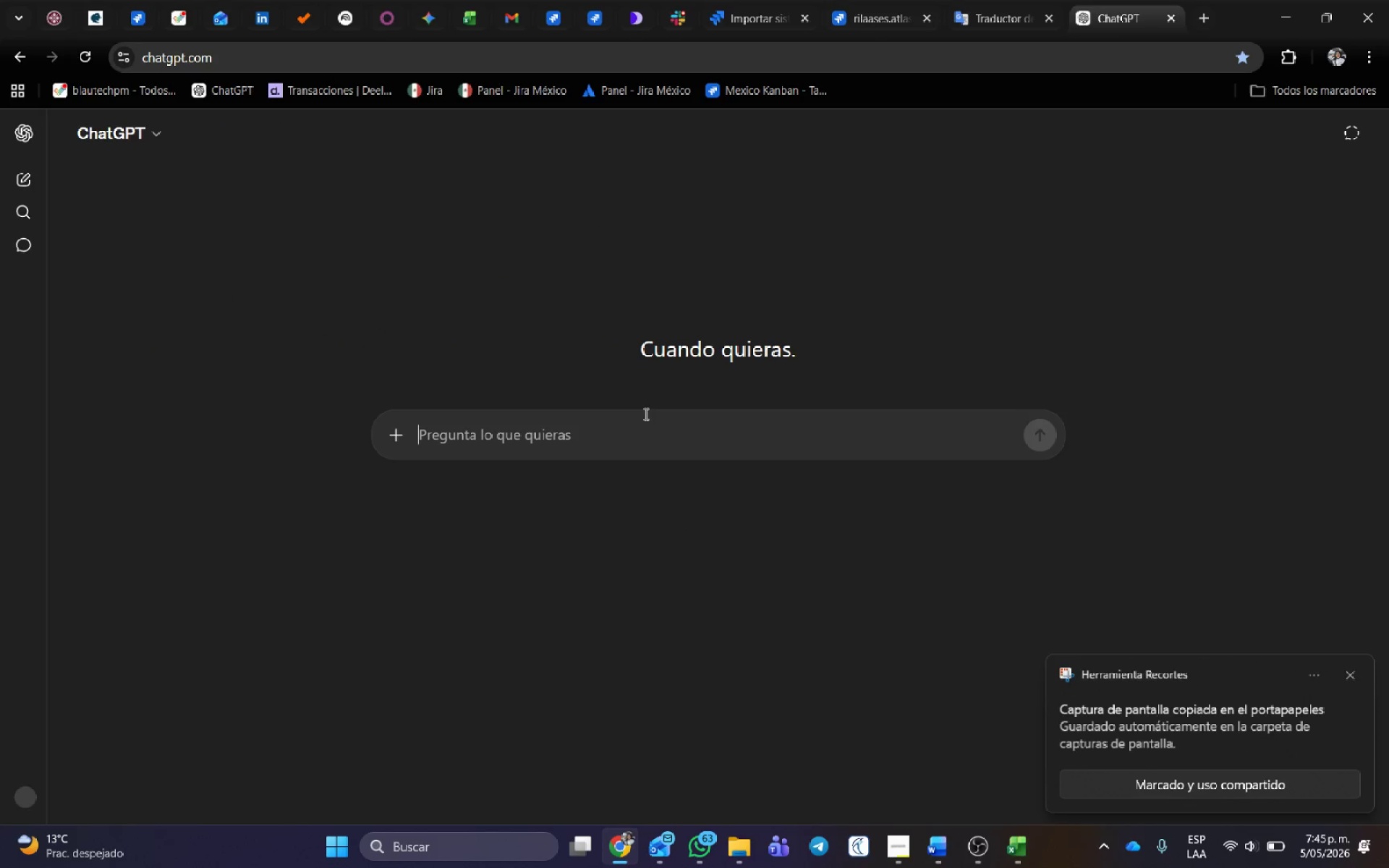 
left_click([655, 448])
 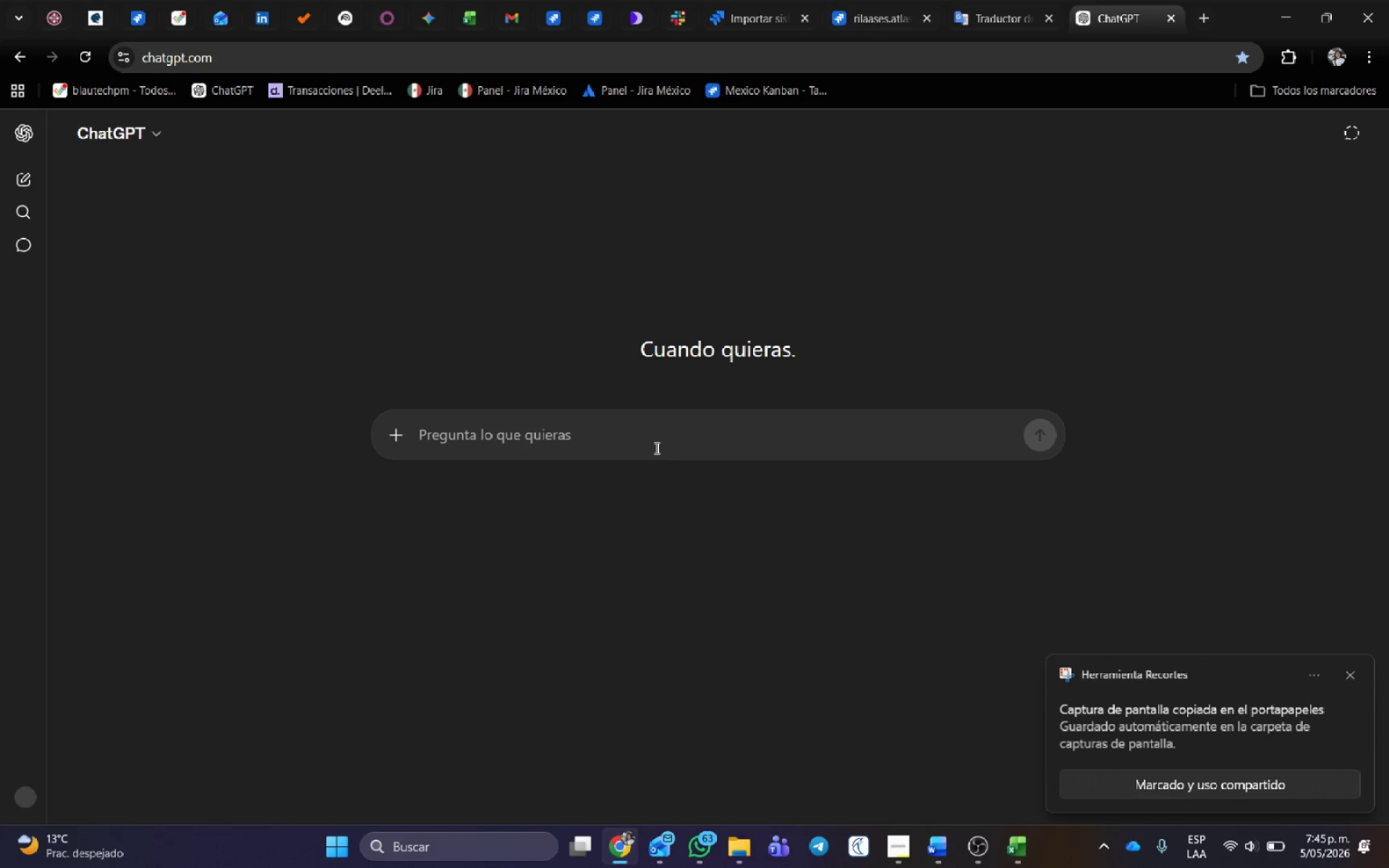 
key(Control+V)
 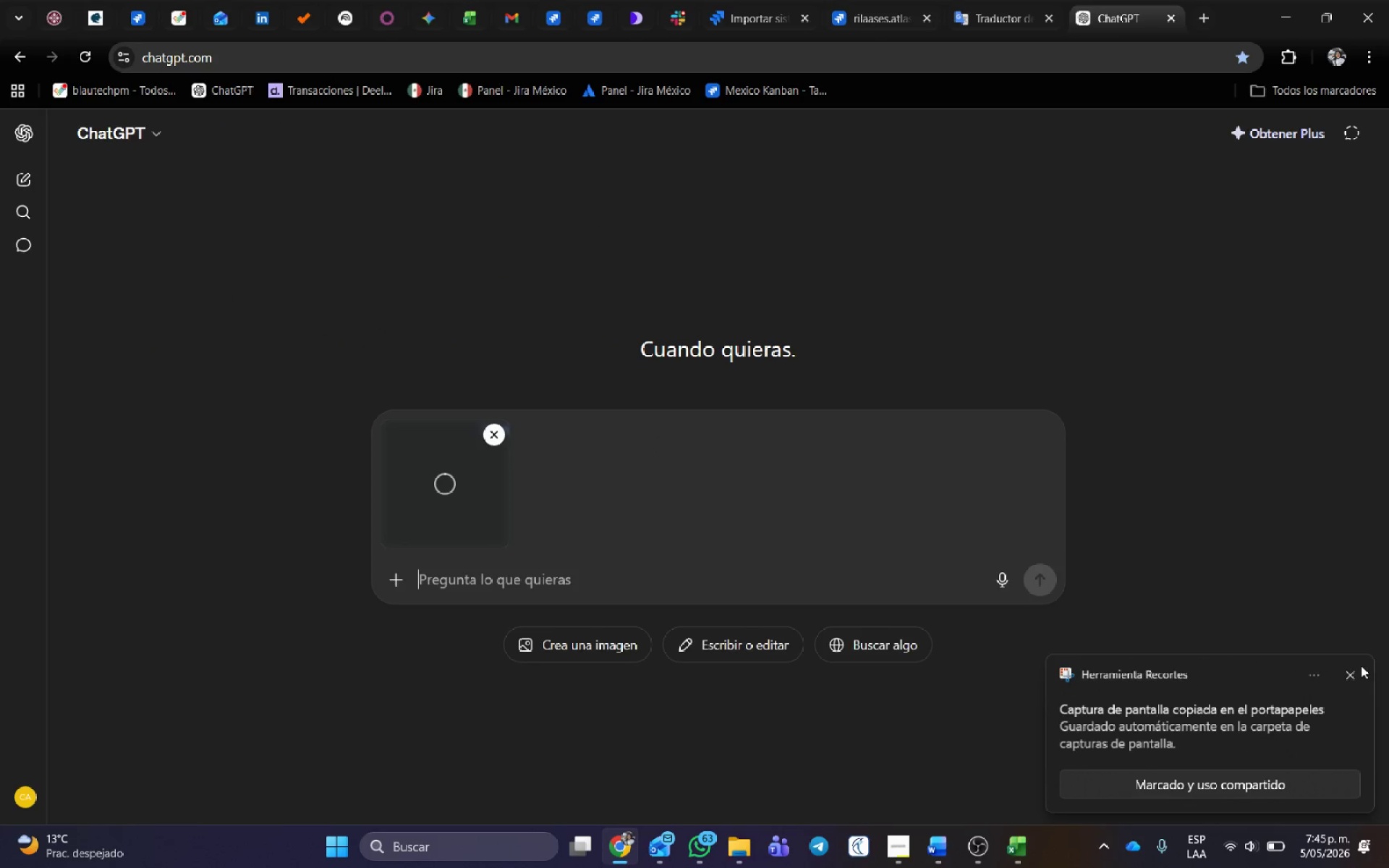 
left_click([1349, 671])
 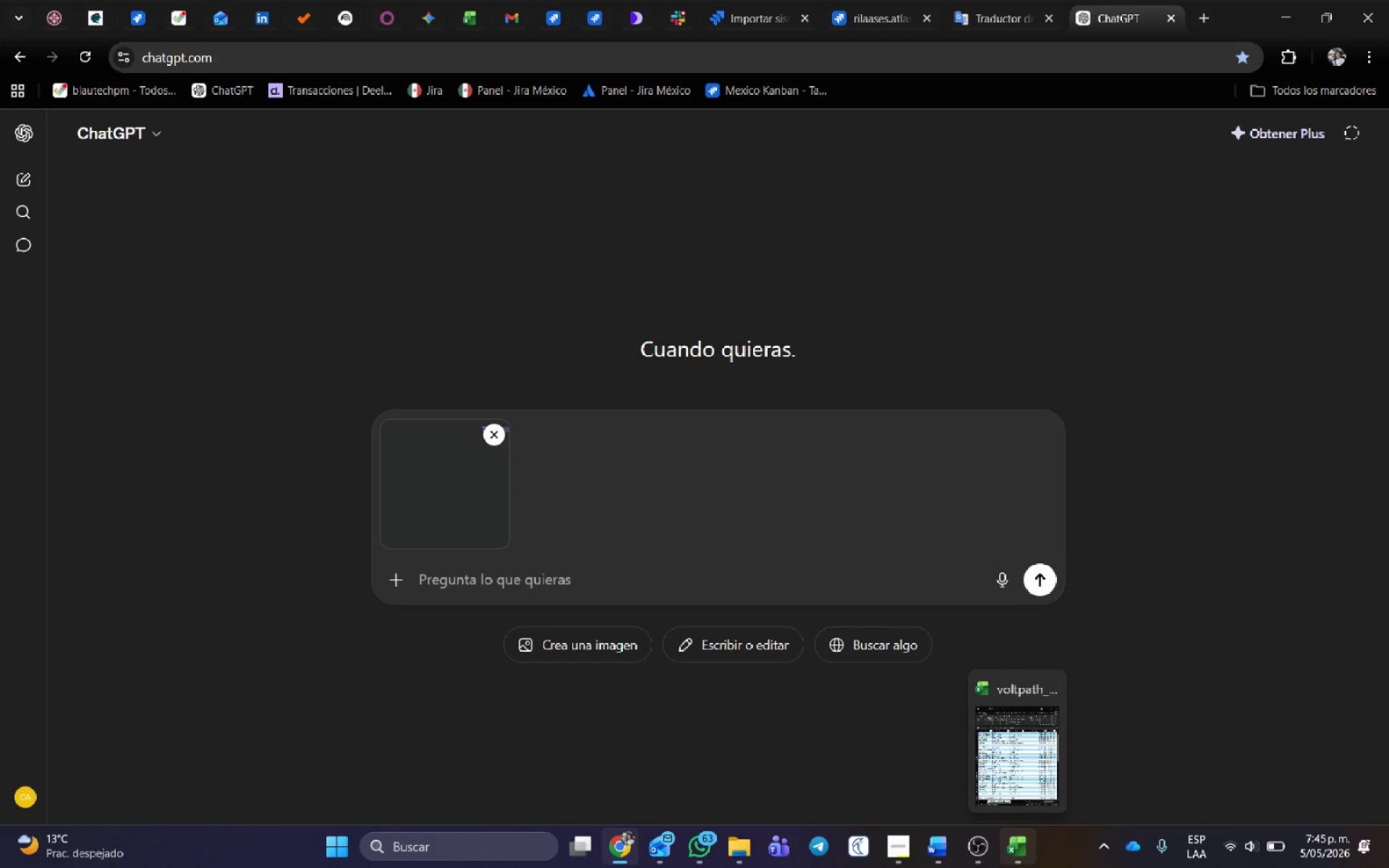 
type(tengo est;e error )
 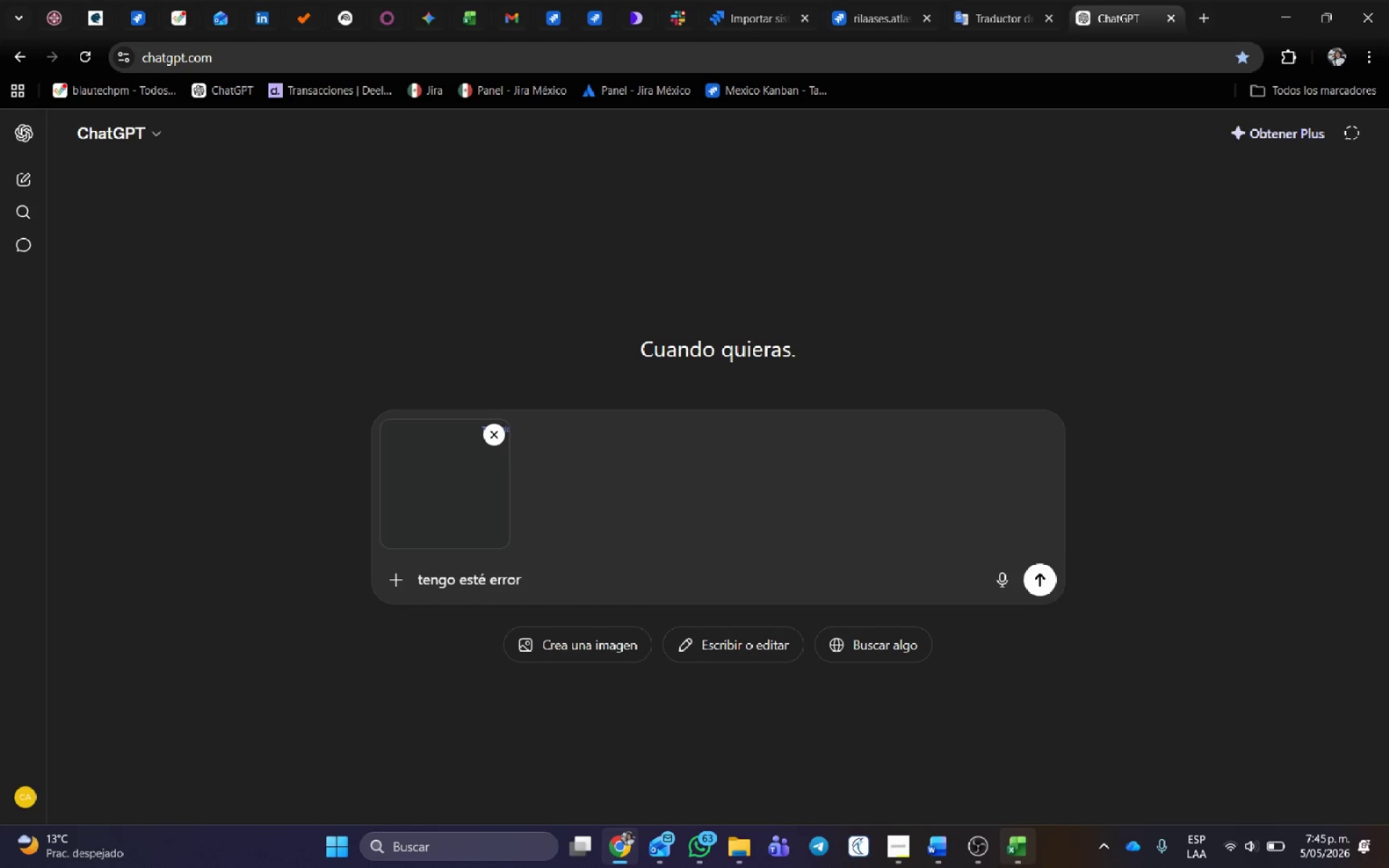 
key(Enter)
 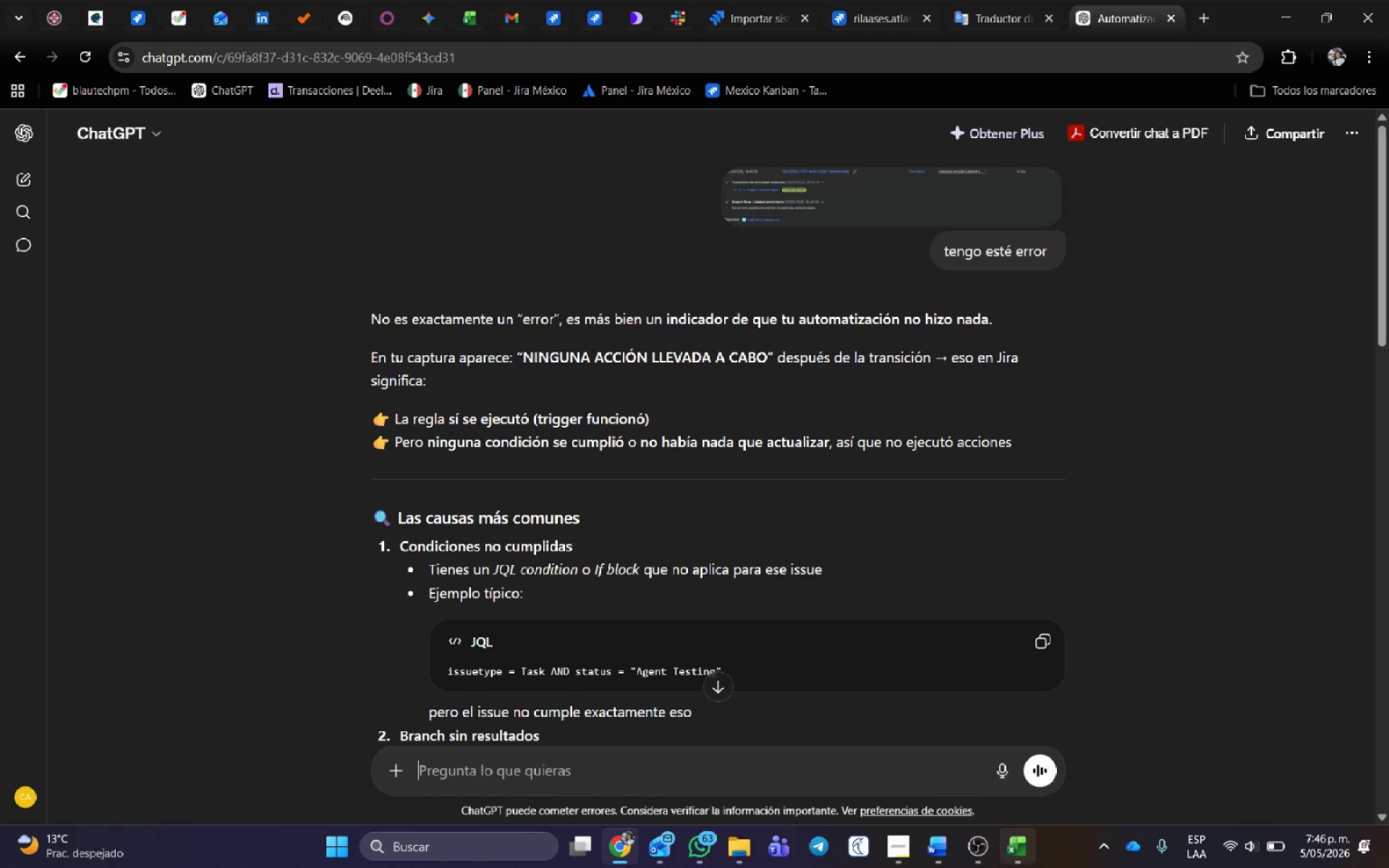 
wait(28.58)
 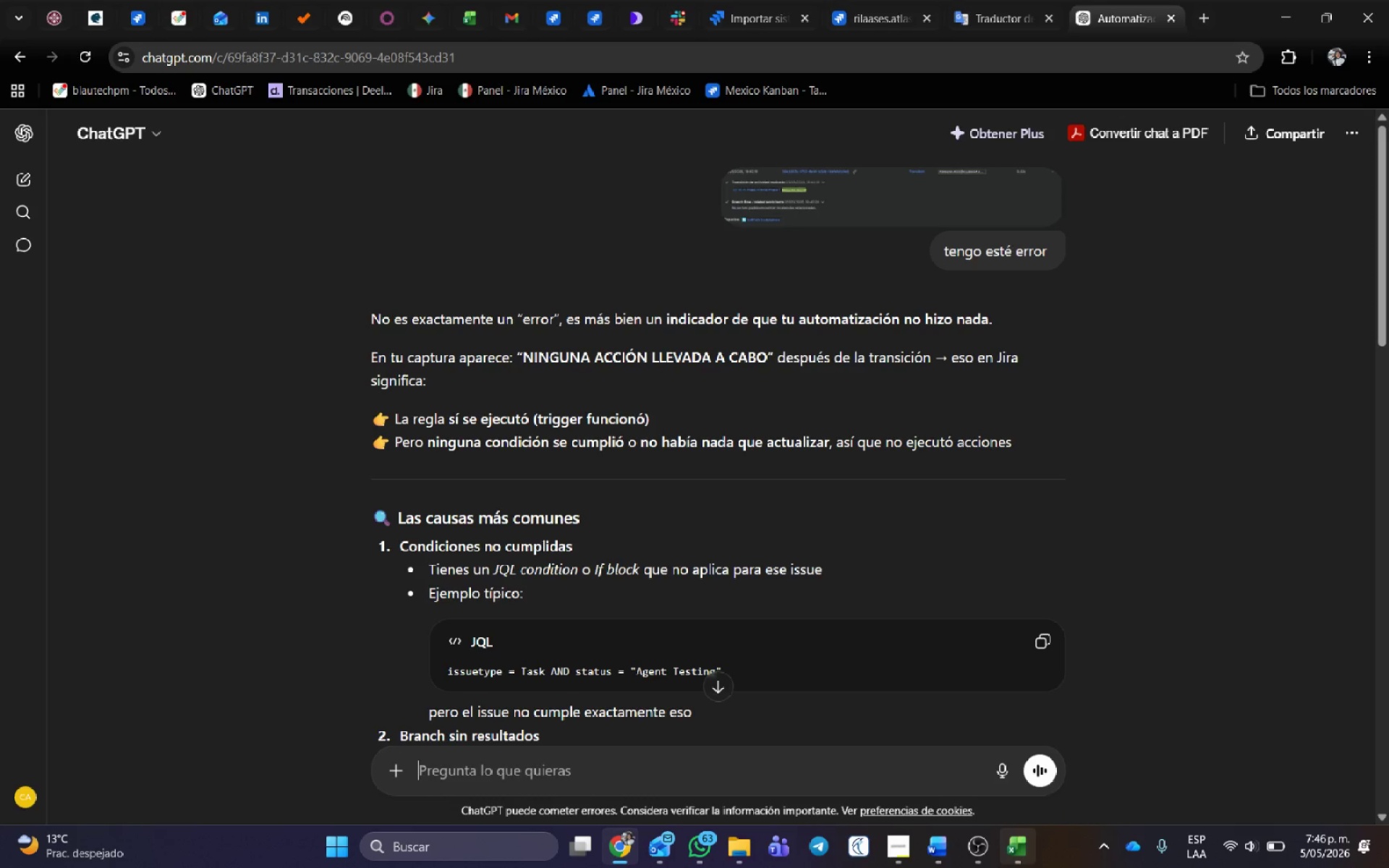 
scroll: coordinate [744, 578], scroll_direction: down, amount: 1.0
 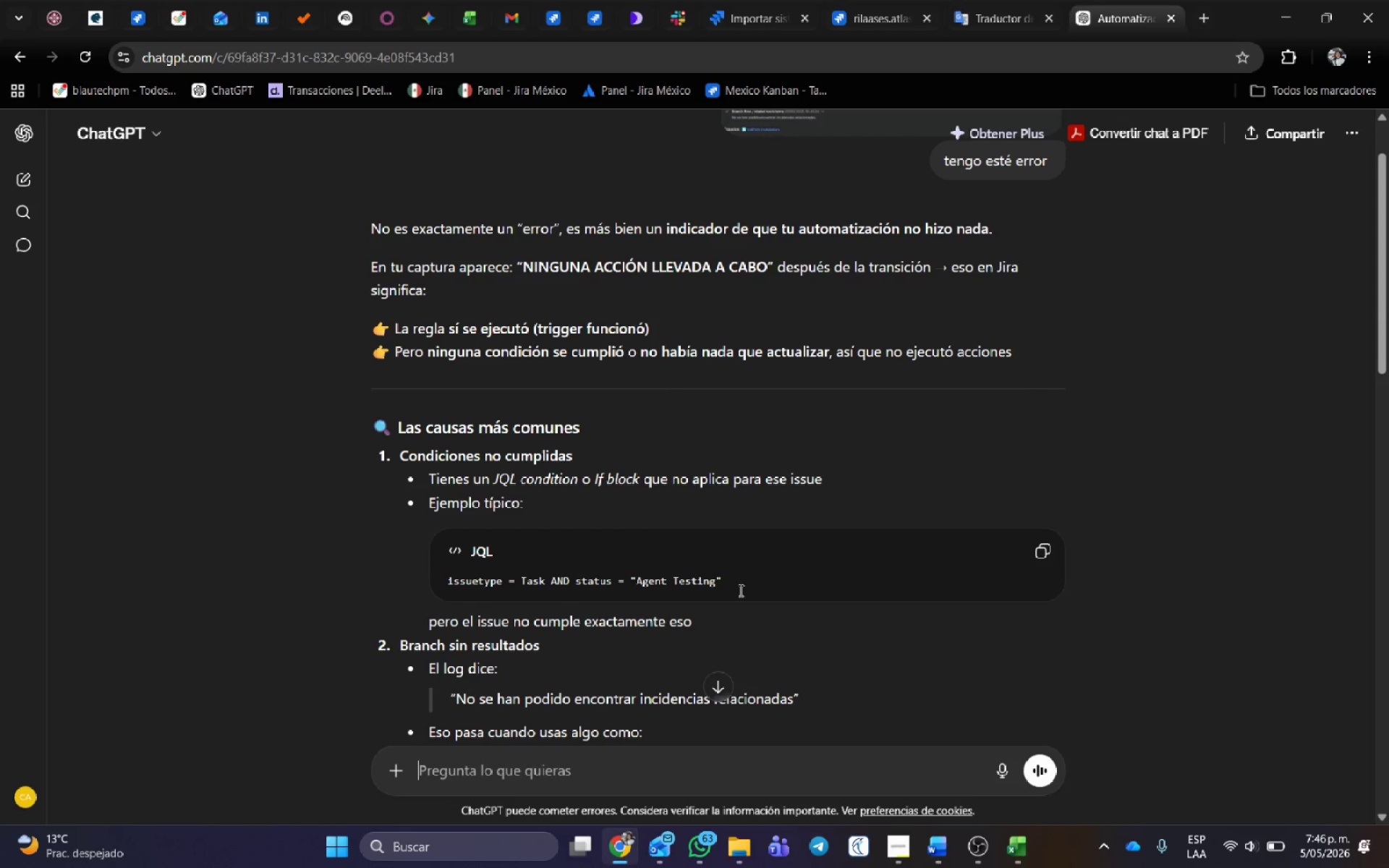 
left_click_drag(start_coordinate=[739, 588], to_coordinate=[448, 589])
 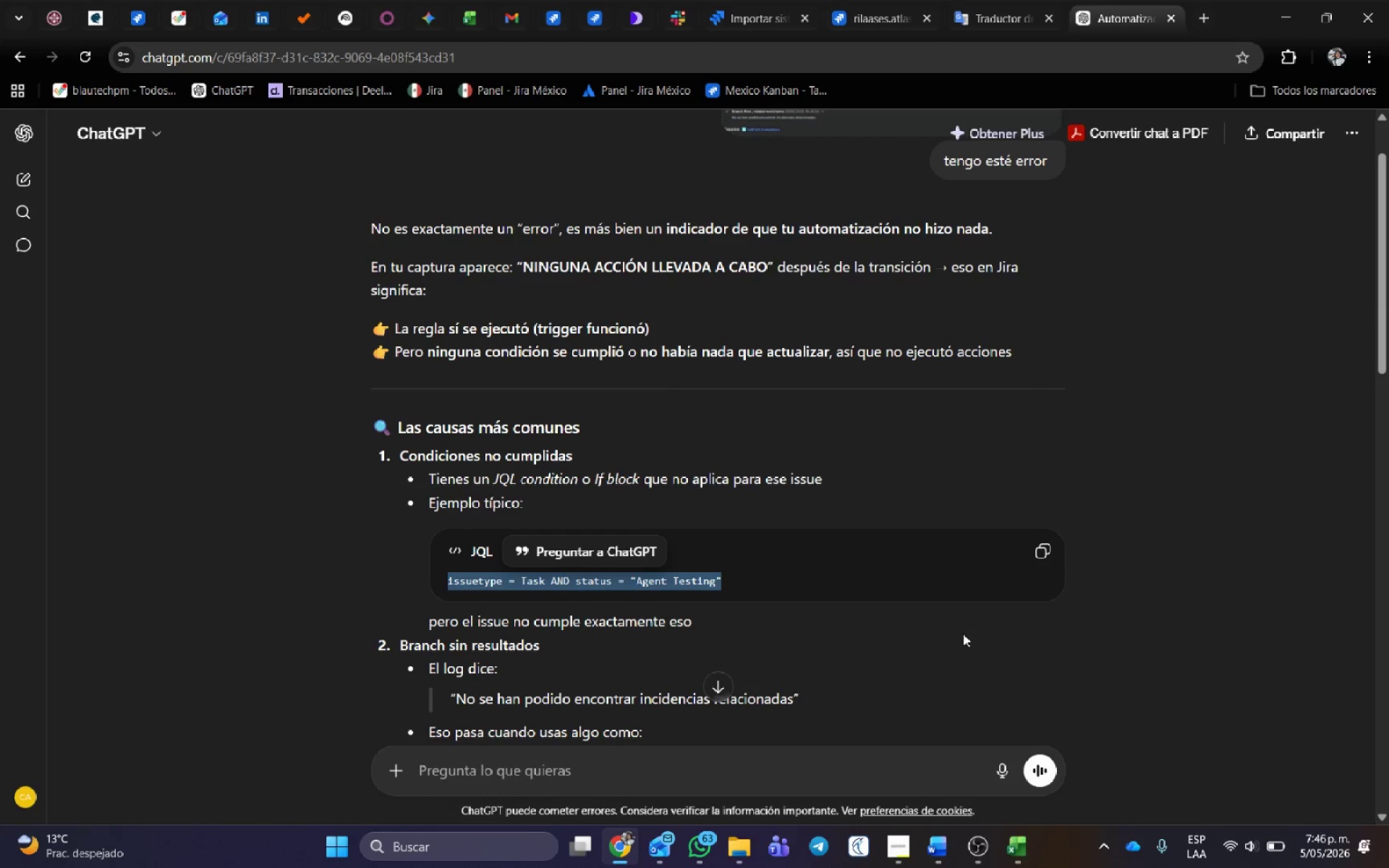 
key(Control+C)
 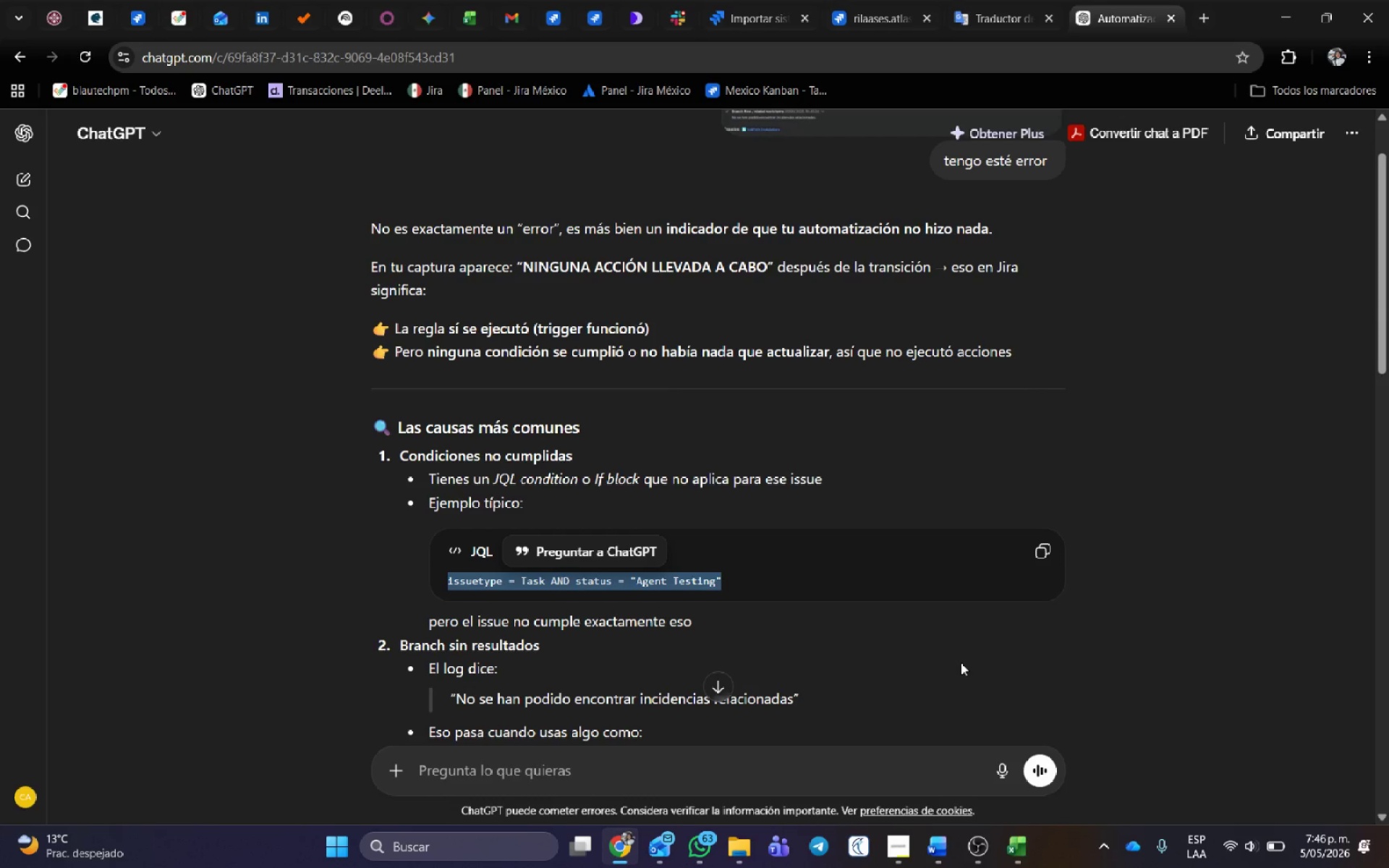 
key(Control+C)
 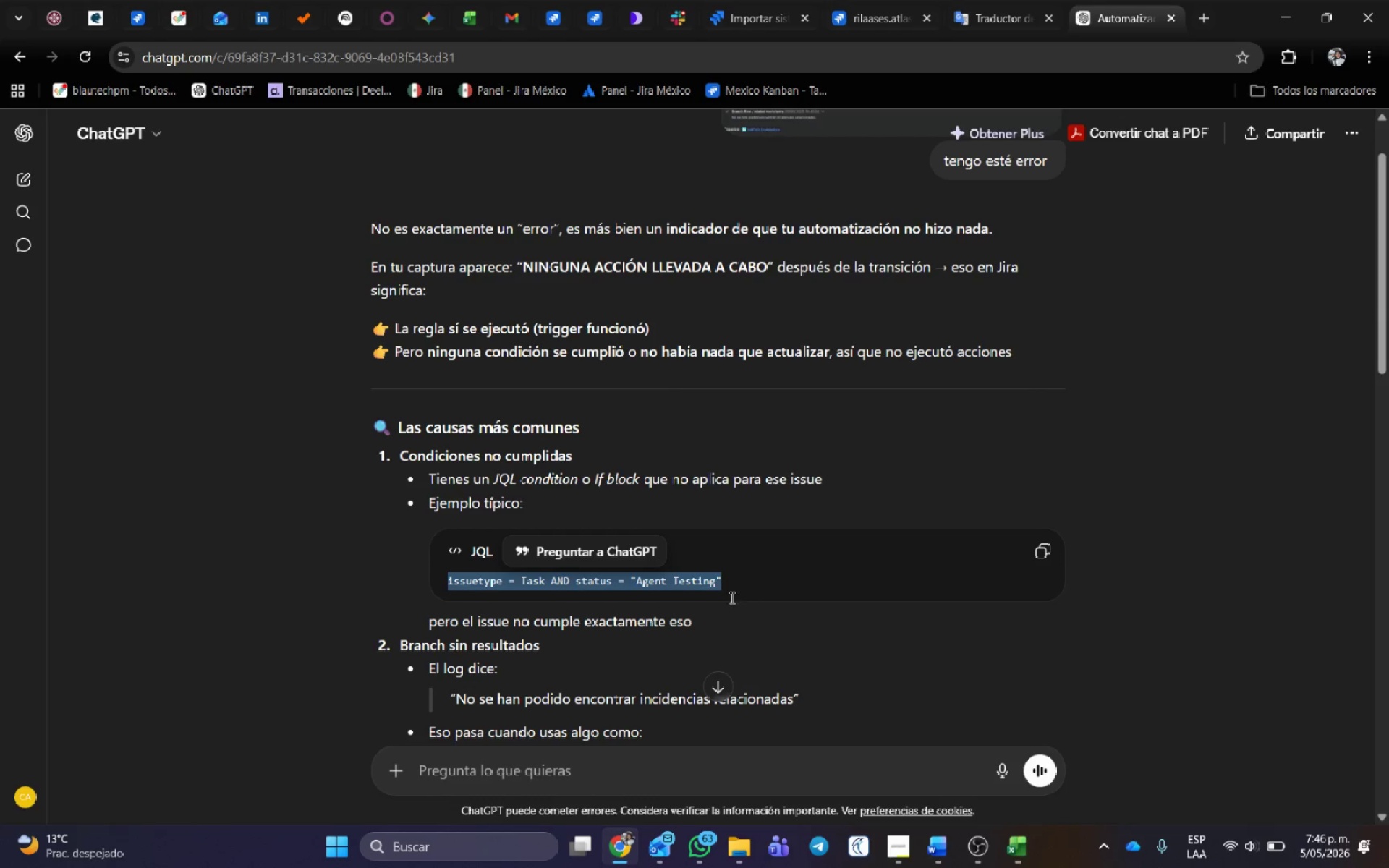 
left_click([715, 590])
 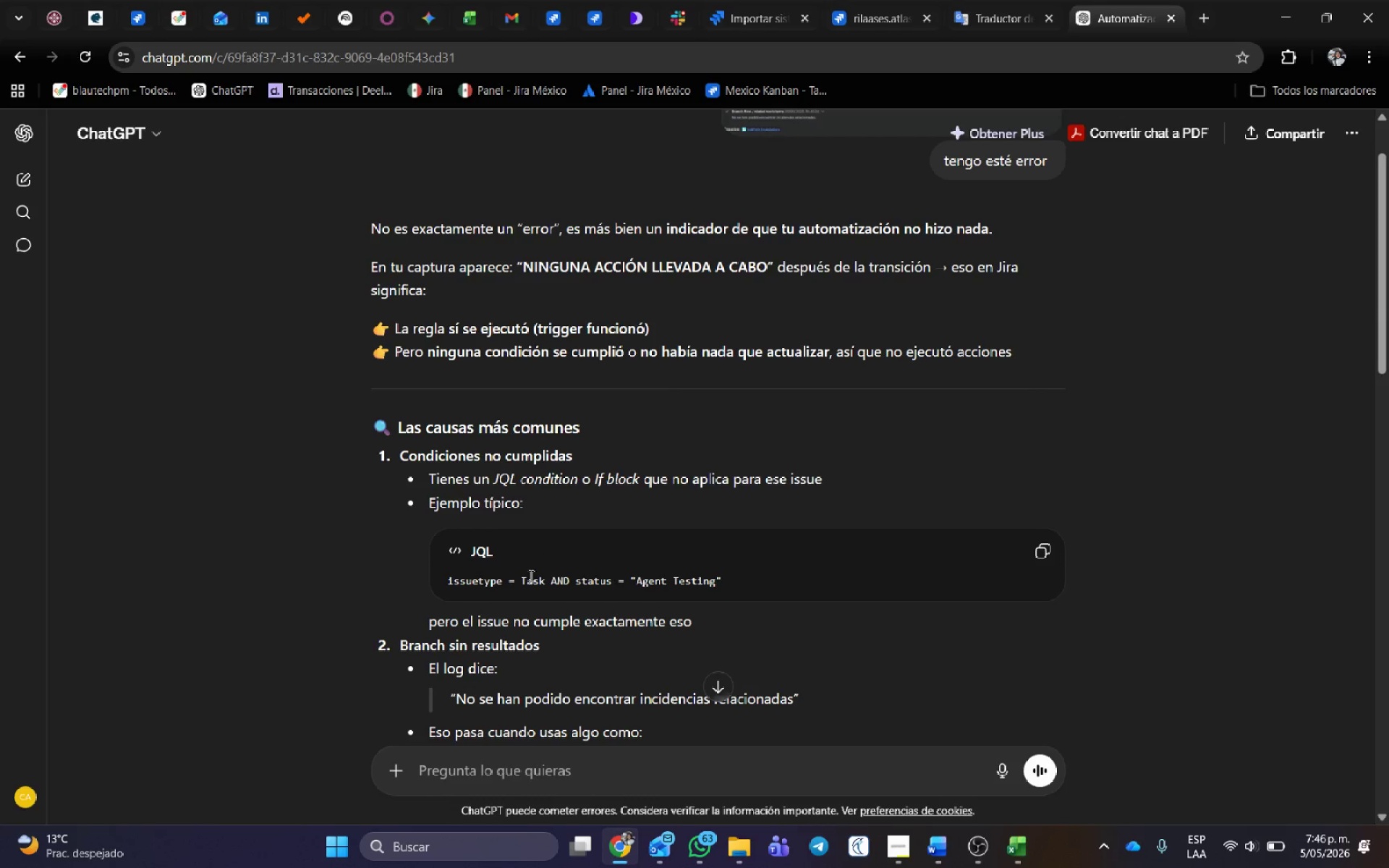 
left_click([522, 578])
 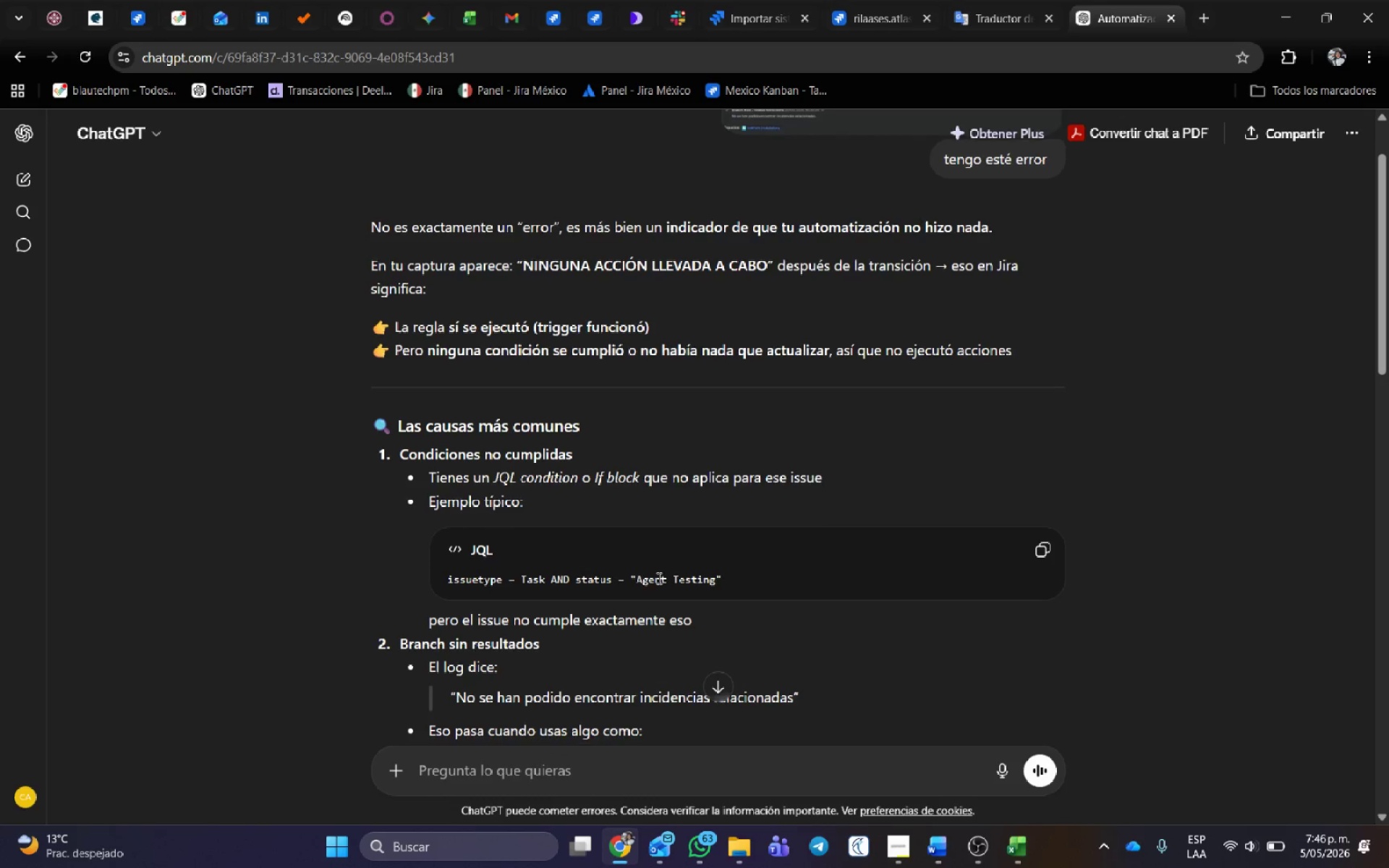 
scroll: coordinate [658, 578], scroll_direction: down, amount: 2.0
 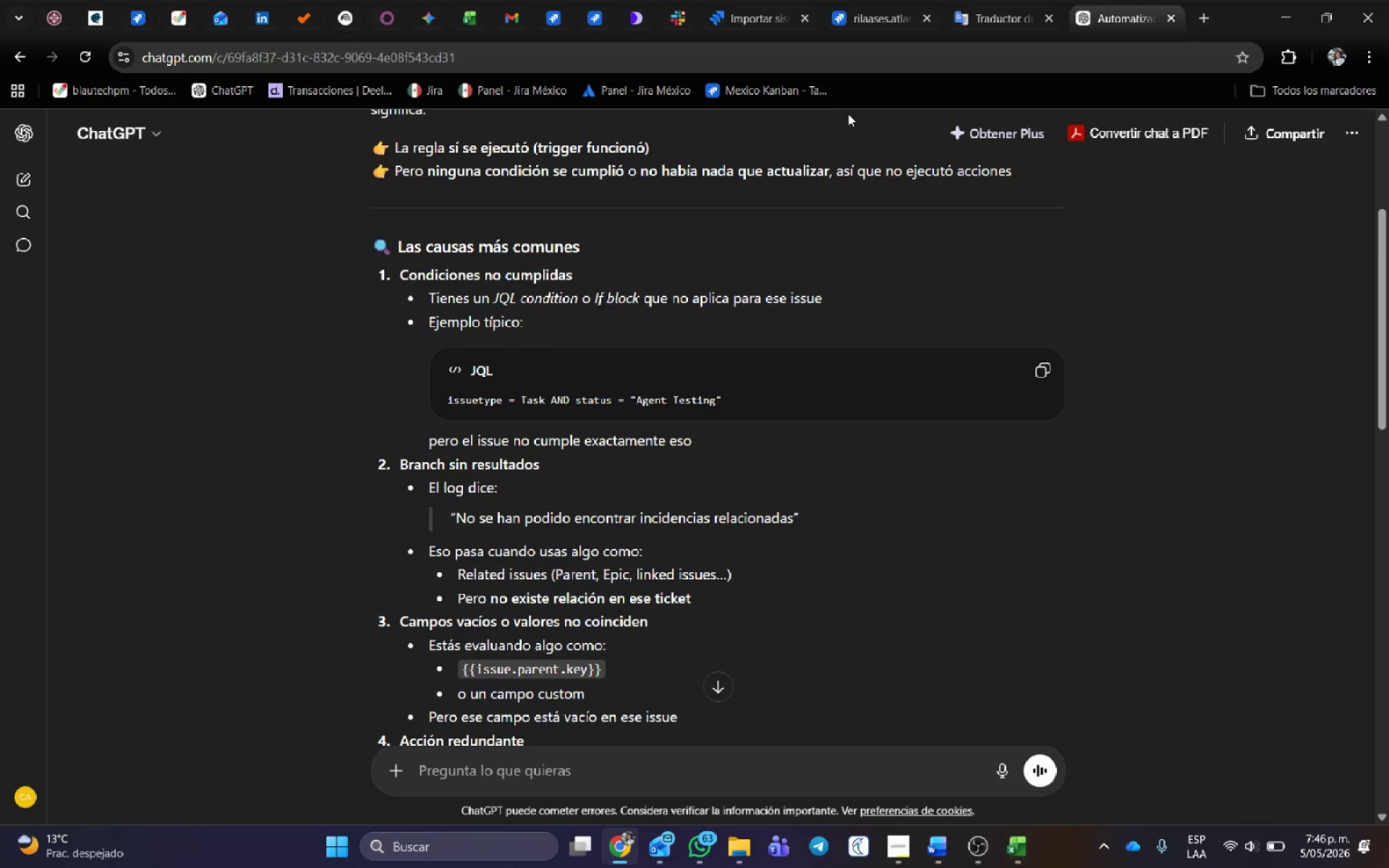 
left_click([553, 4])
 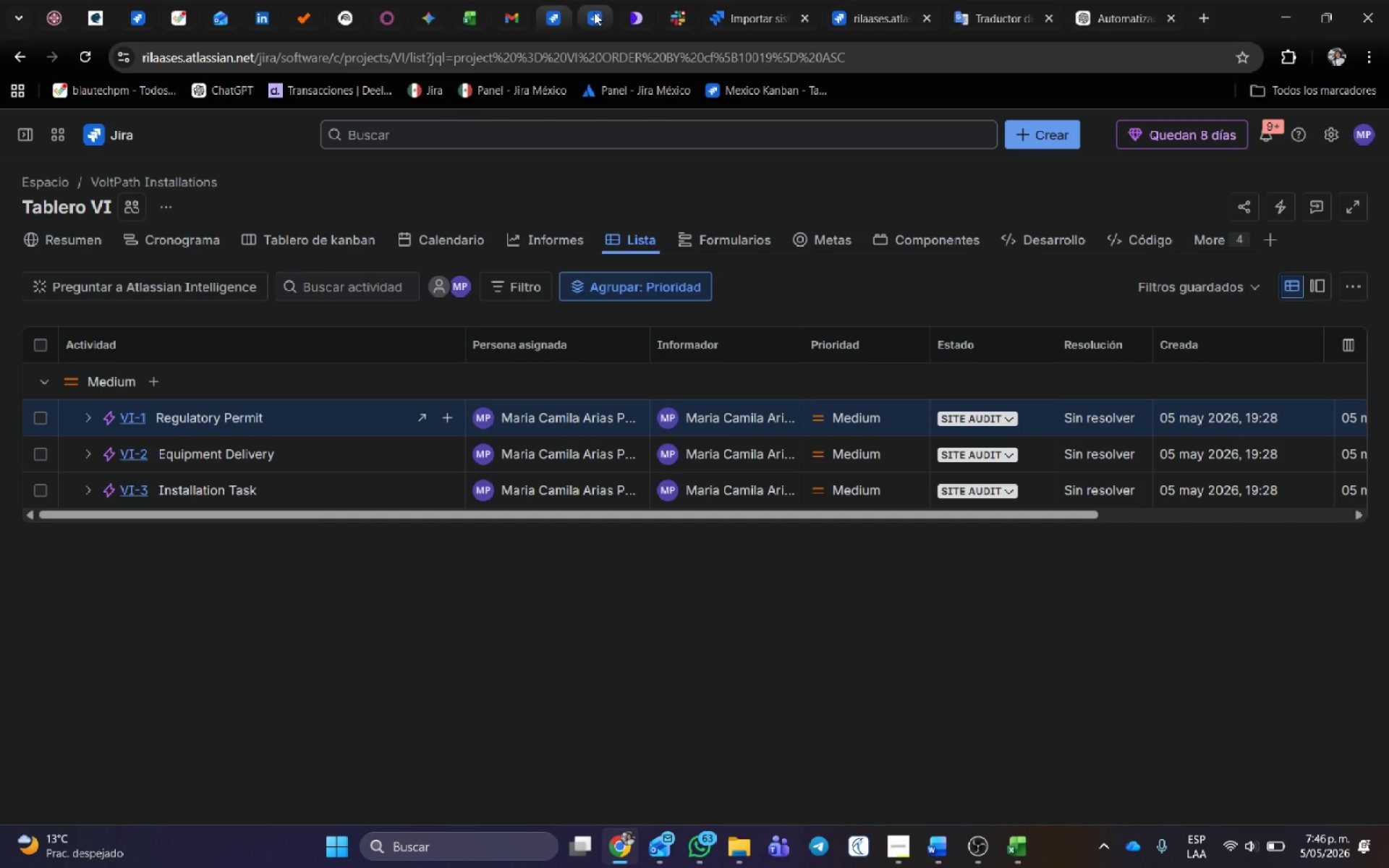 
left_click([594, 12])
 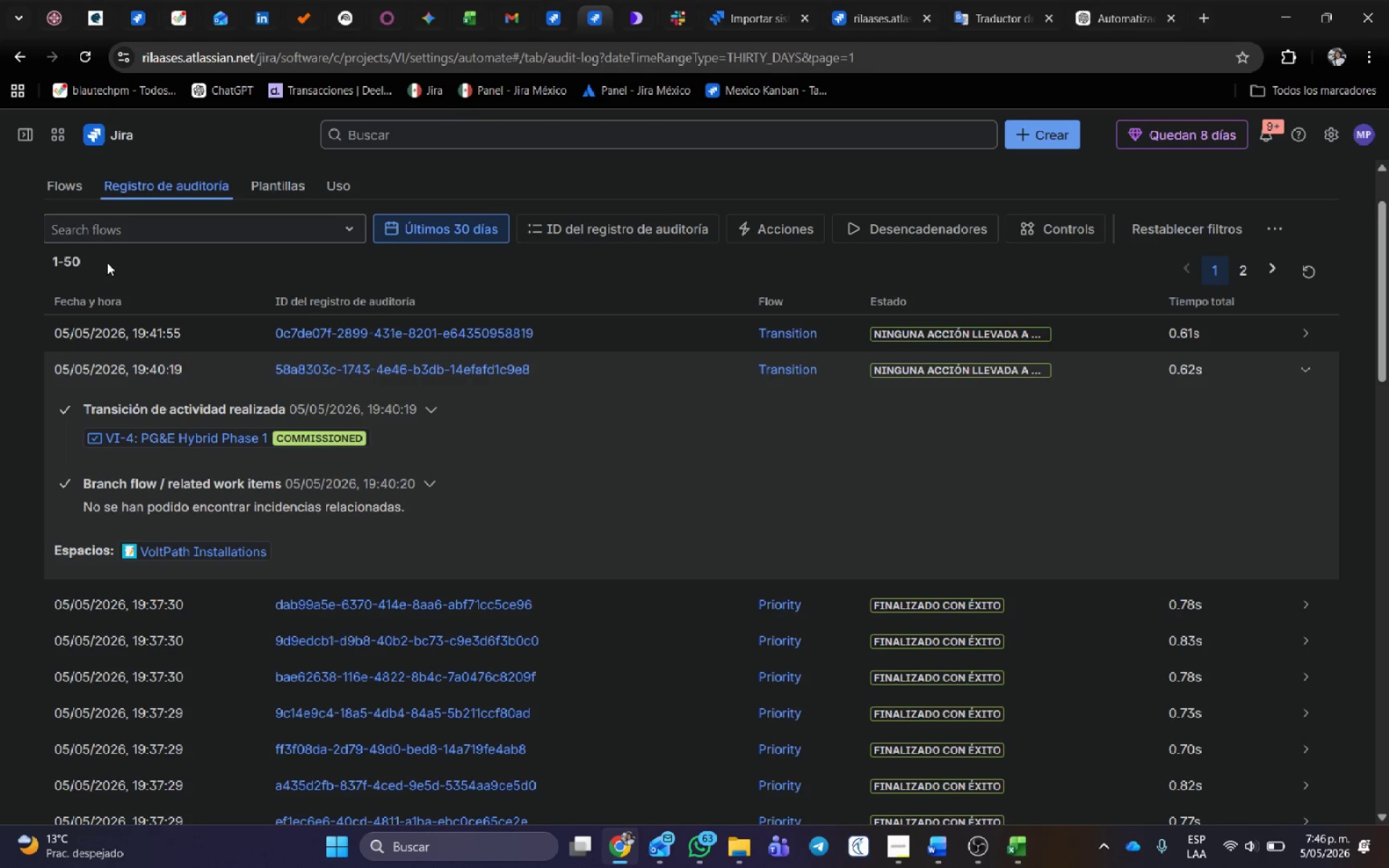 
left_click([64, 176])
 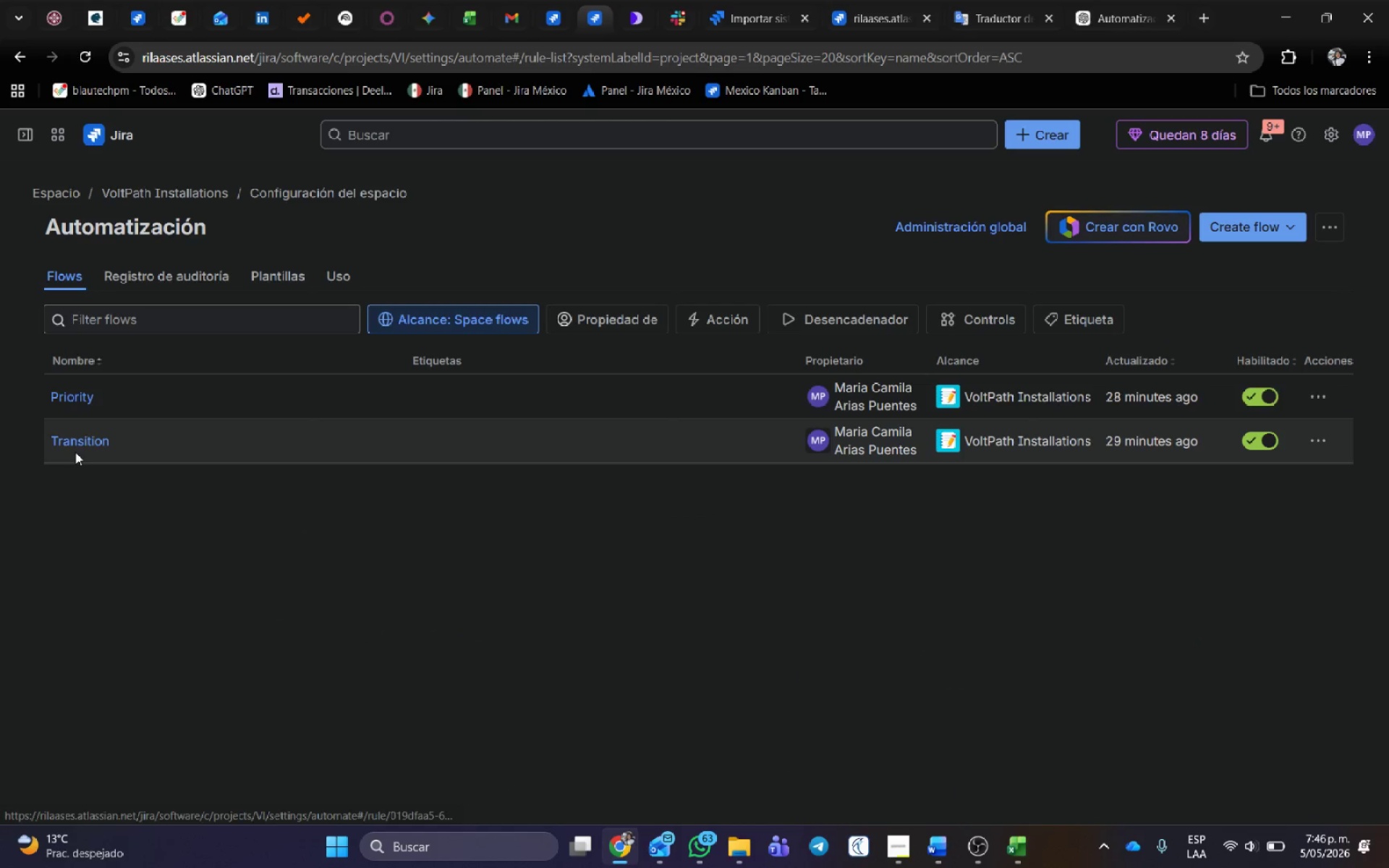 
left_click([78, 441])
 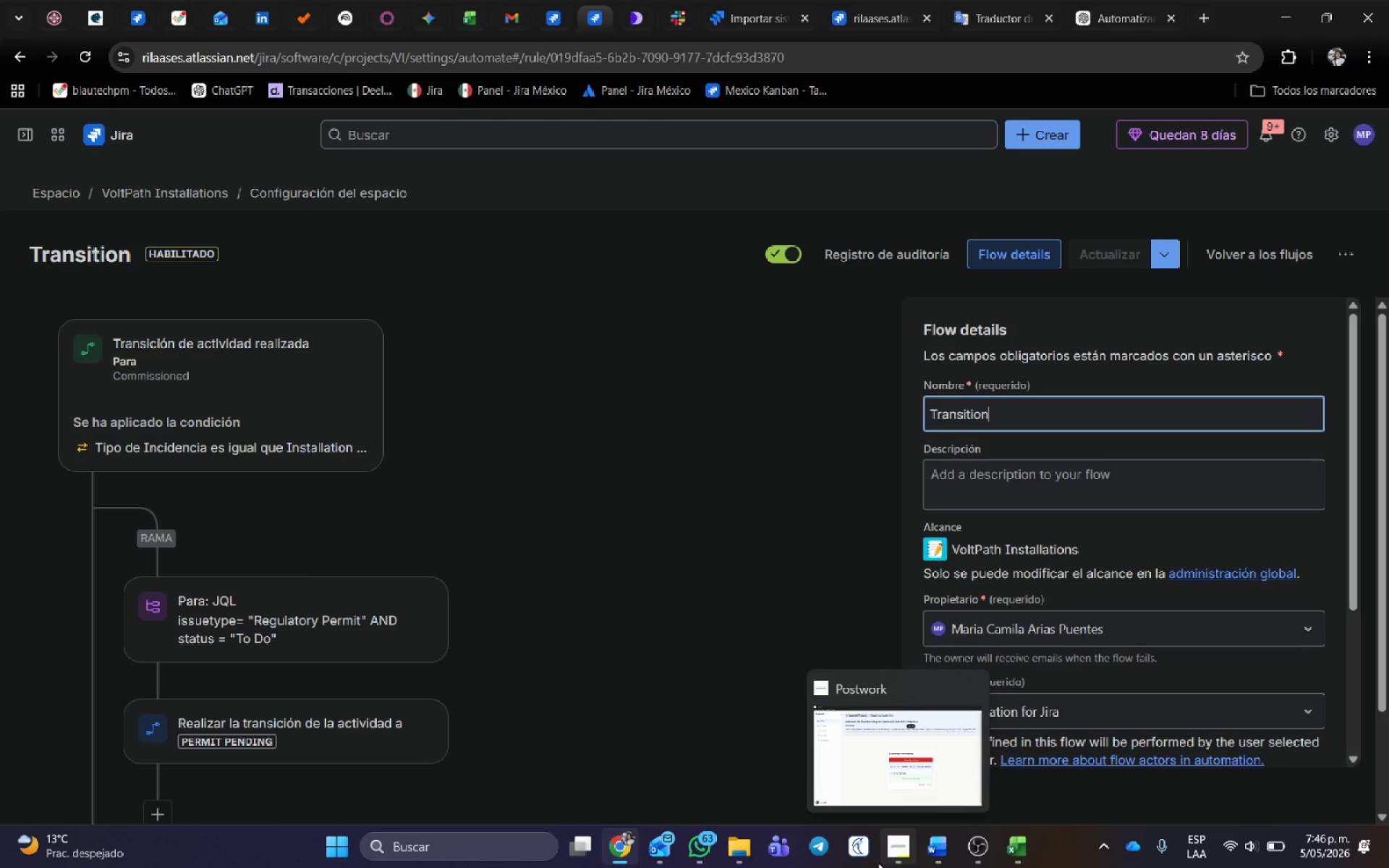 
scroll: coordinate [824, 356], scroll_direction: down, amount: 1.0
 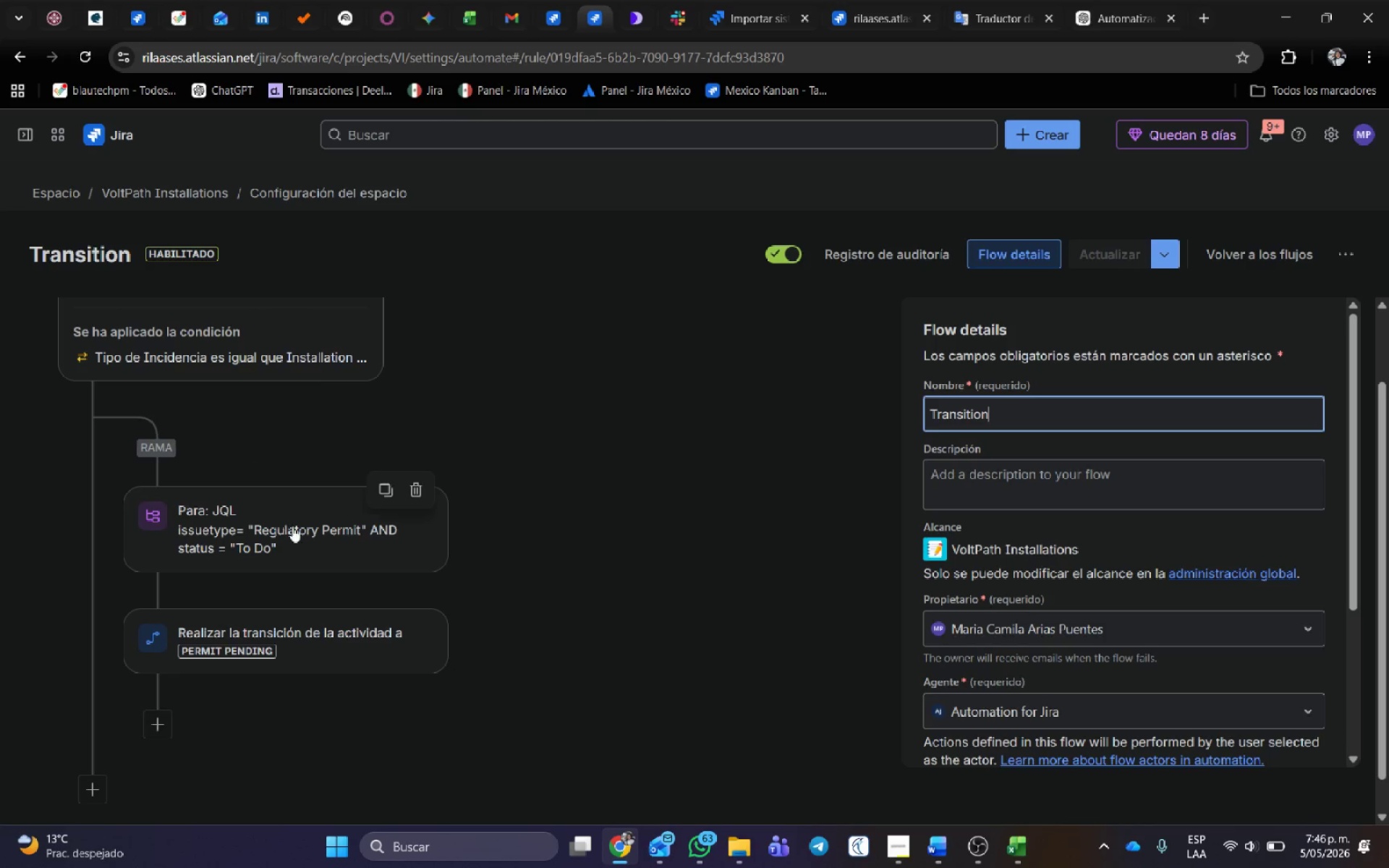 
left_click([293, 525])
 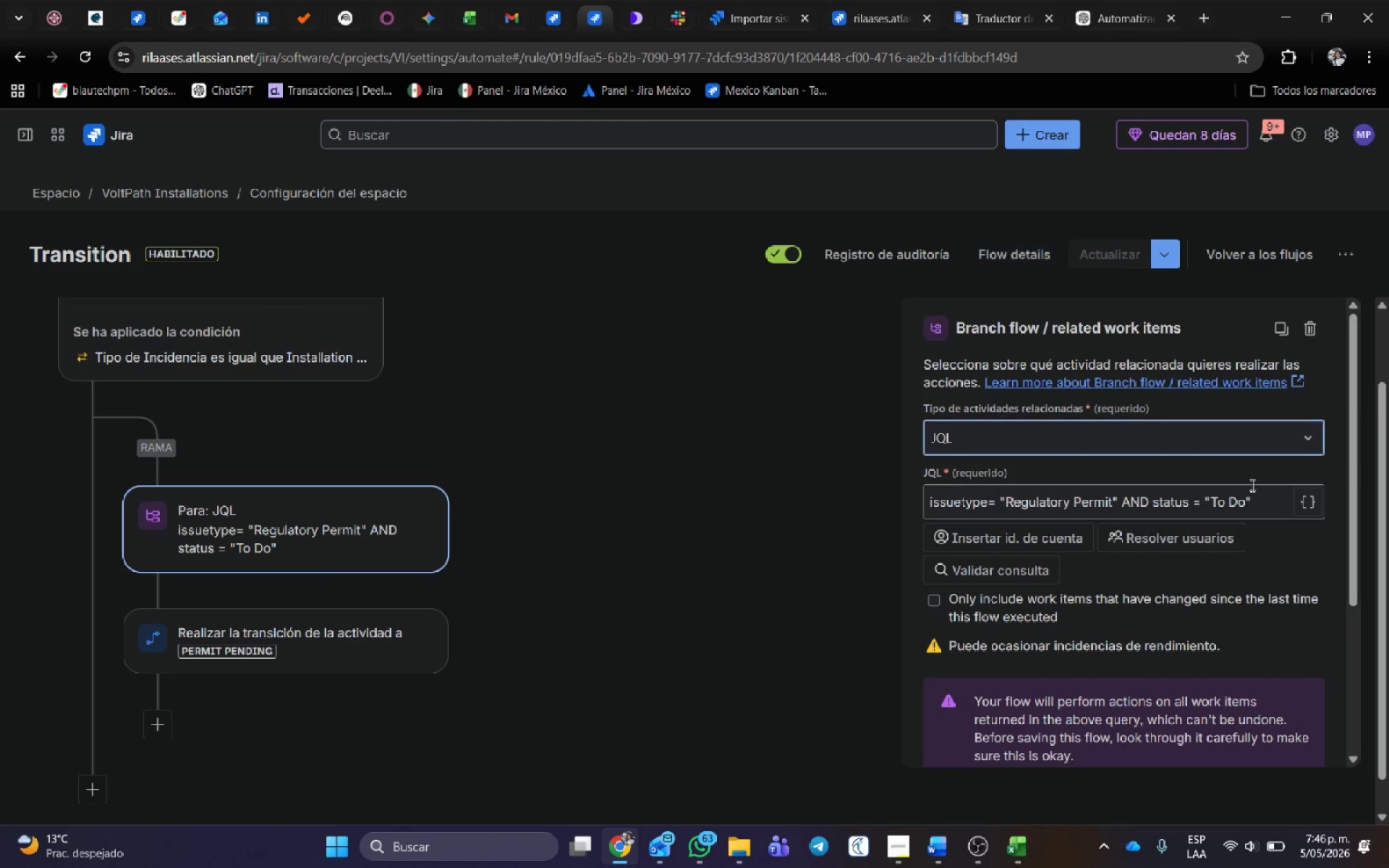 
scroll: coordinate [1215, 484], scroll_direction: down, amount: 1.0
 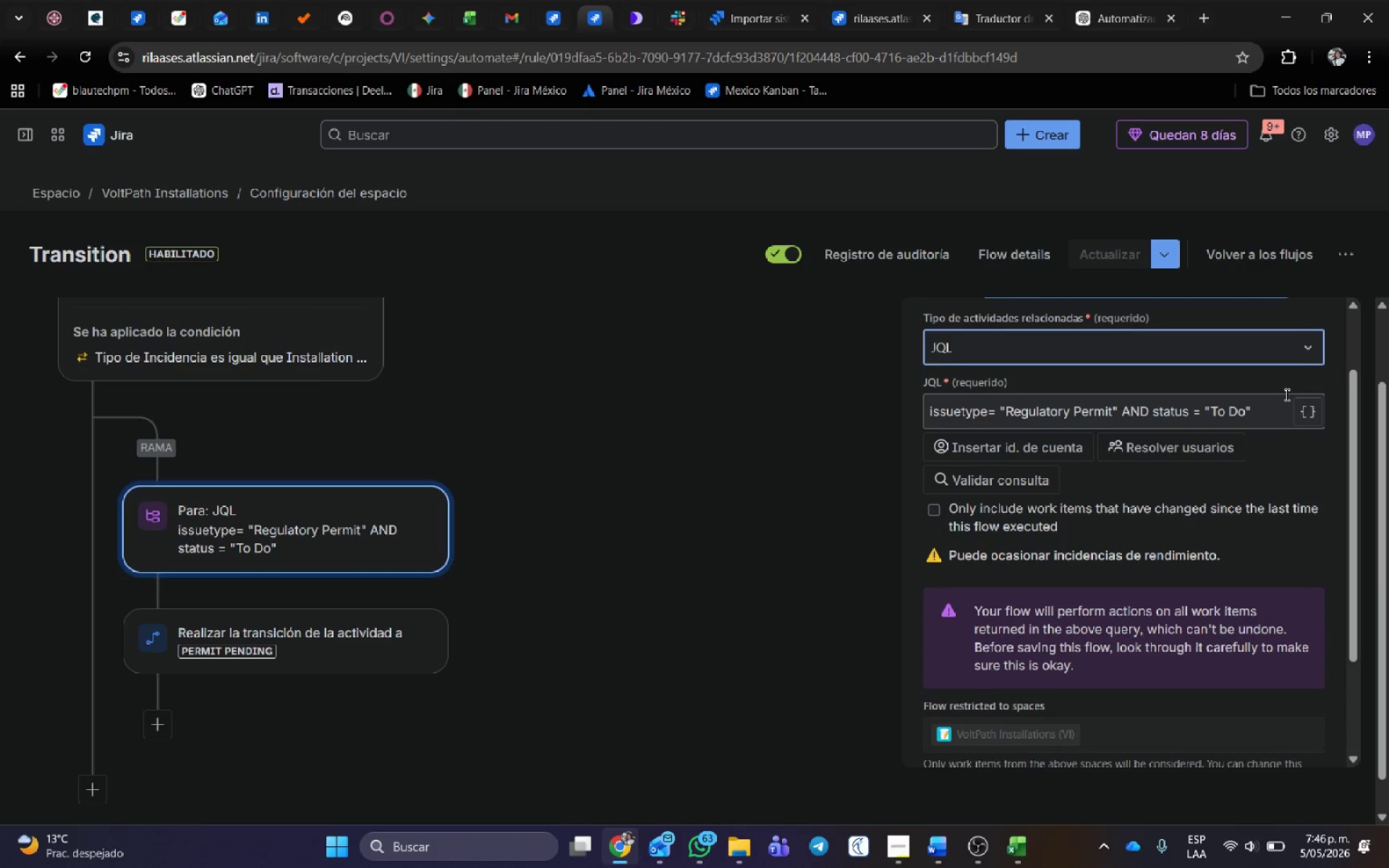 
key(Meta+Shift+S)
 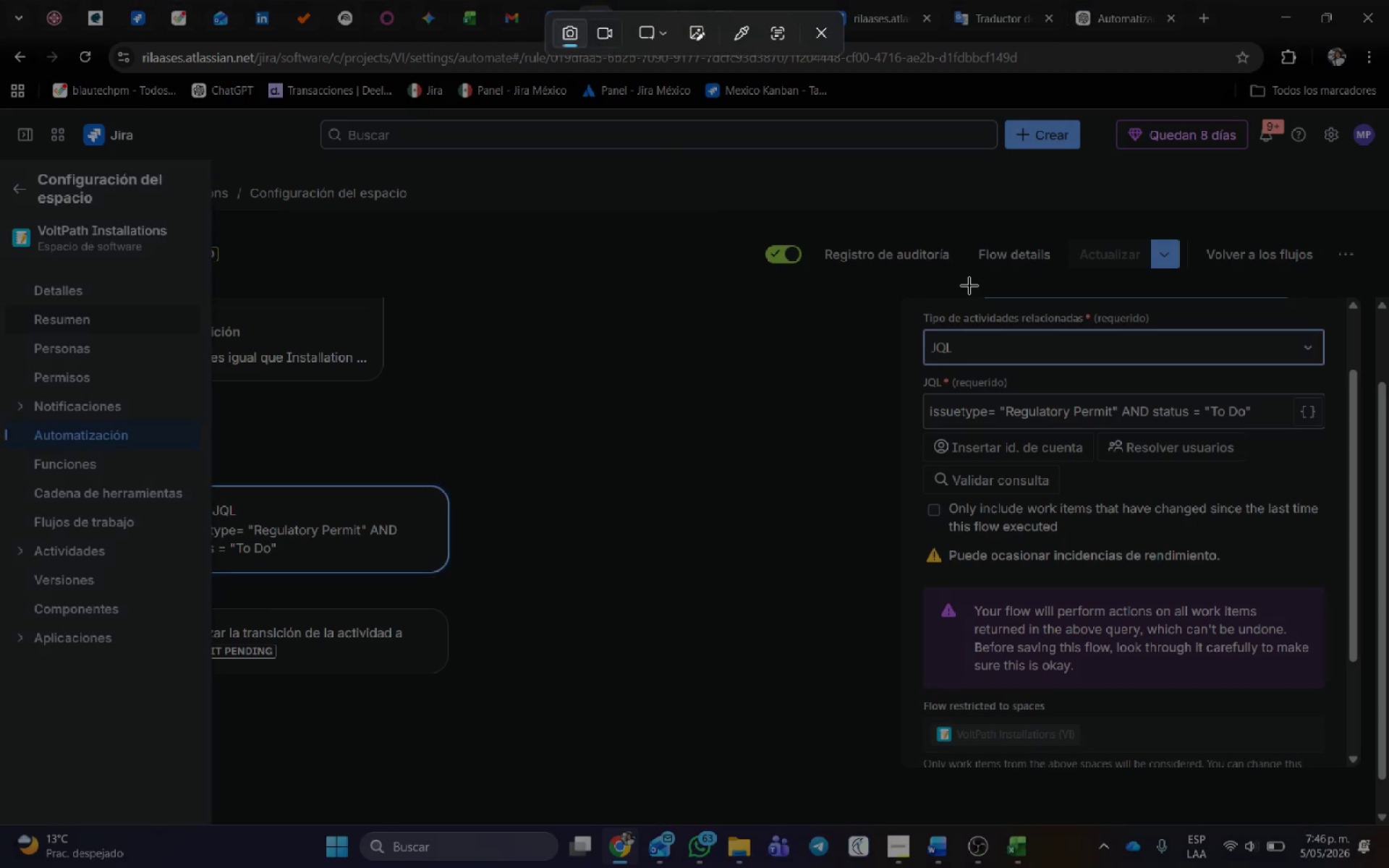 
left_click_drag(start_coordinate=[893, 263], to_coordinate=[1388, 790])
 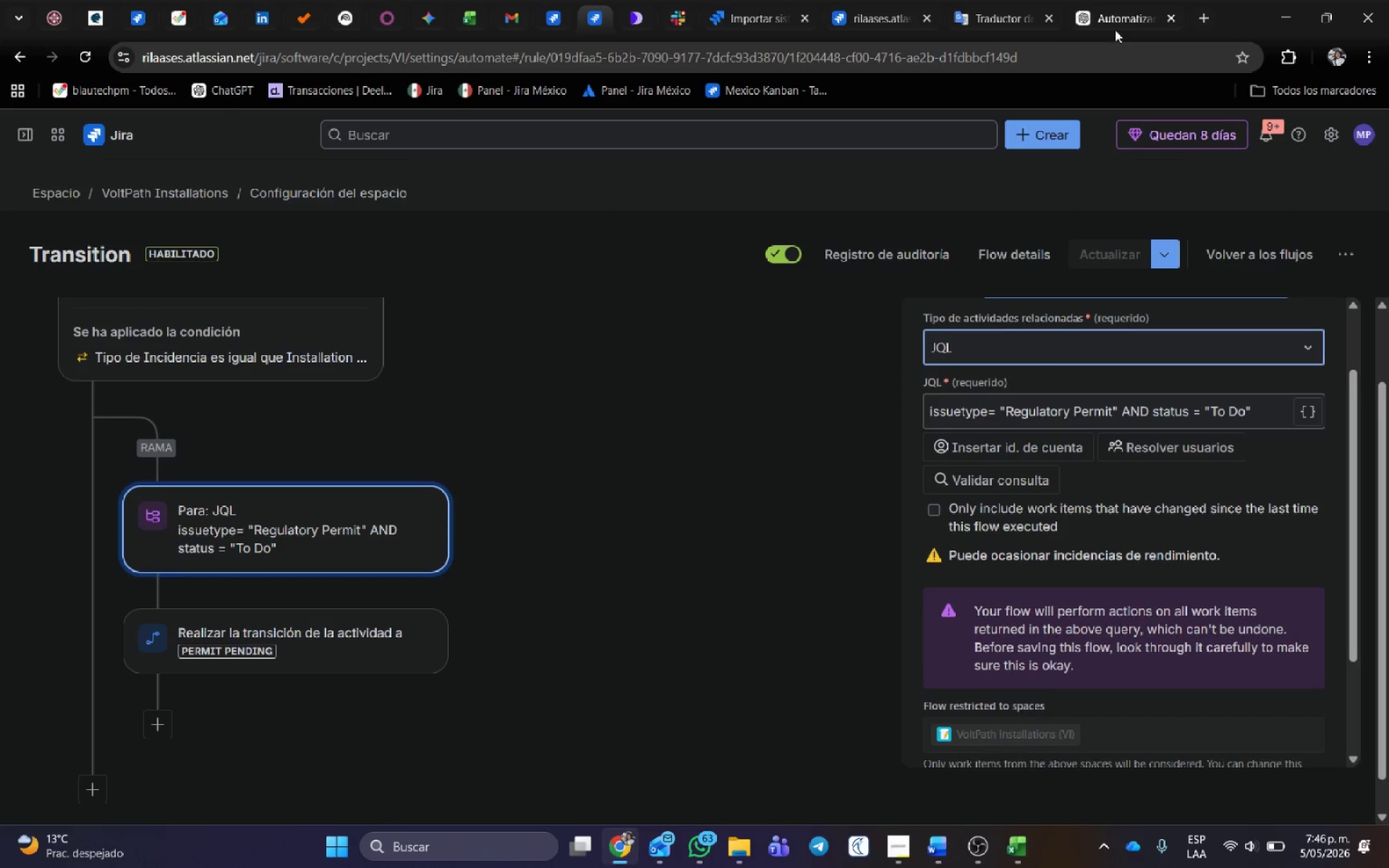 
left_click([1123, 27])
 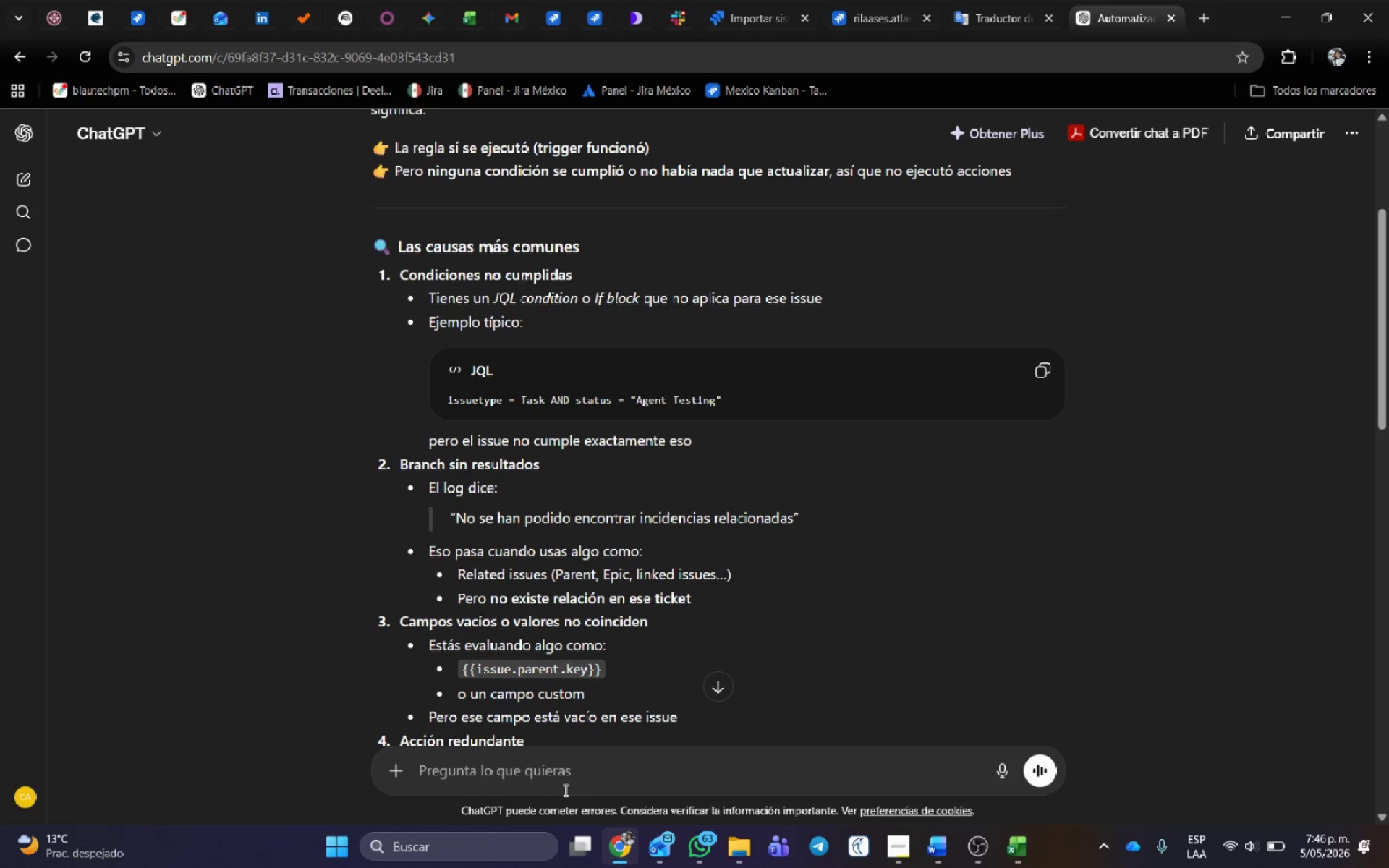 
left_click([551, 773])
 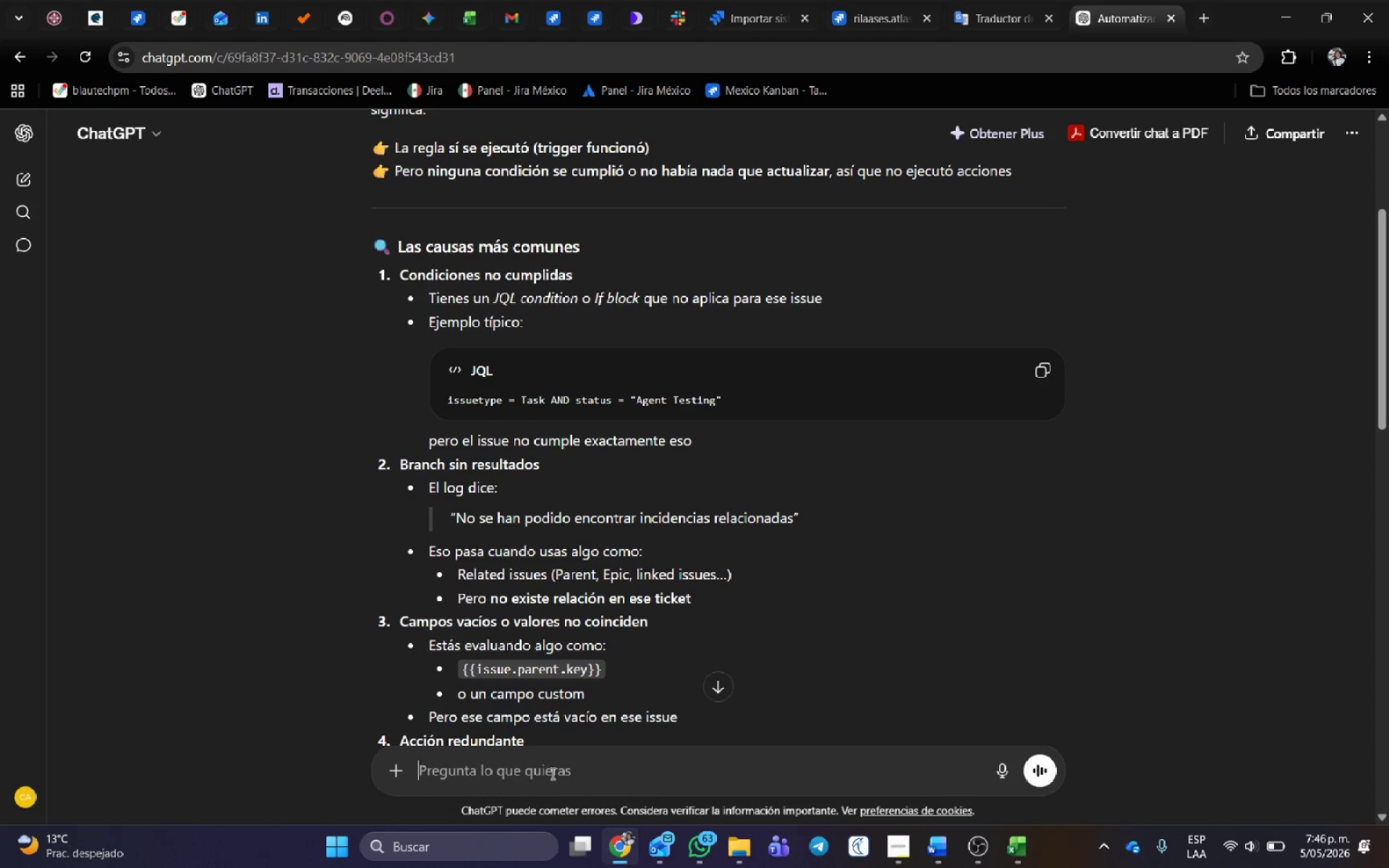 
key(Control+V)
 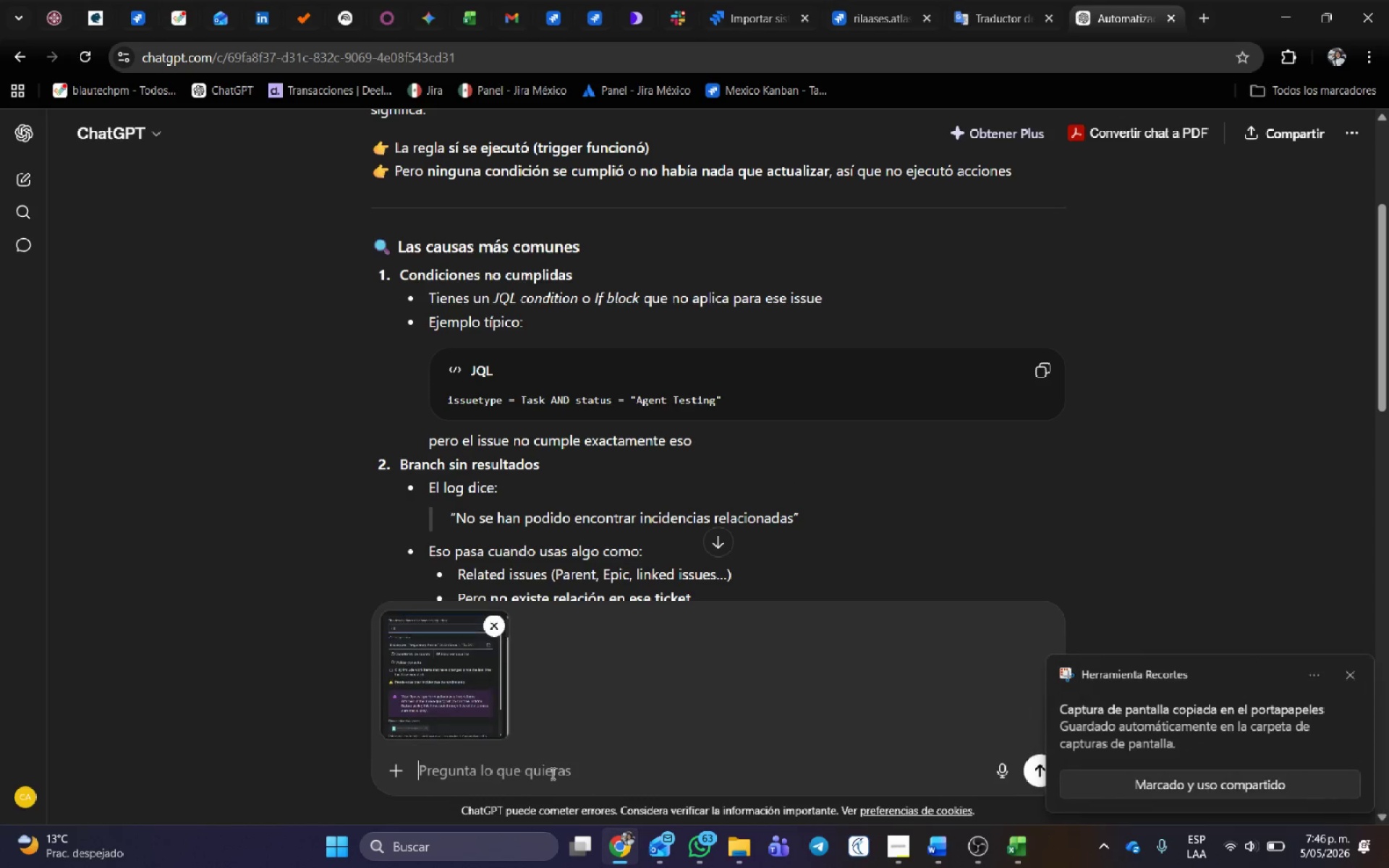 
type(as;i tengo mi jql)
 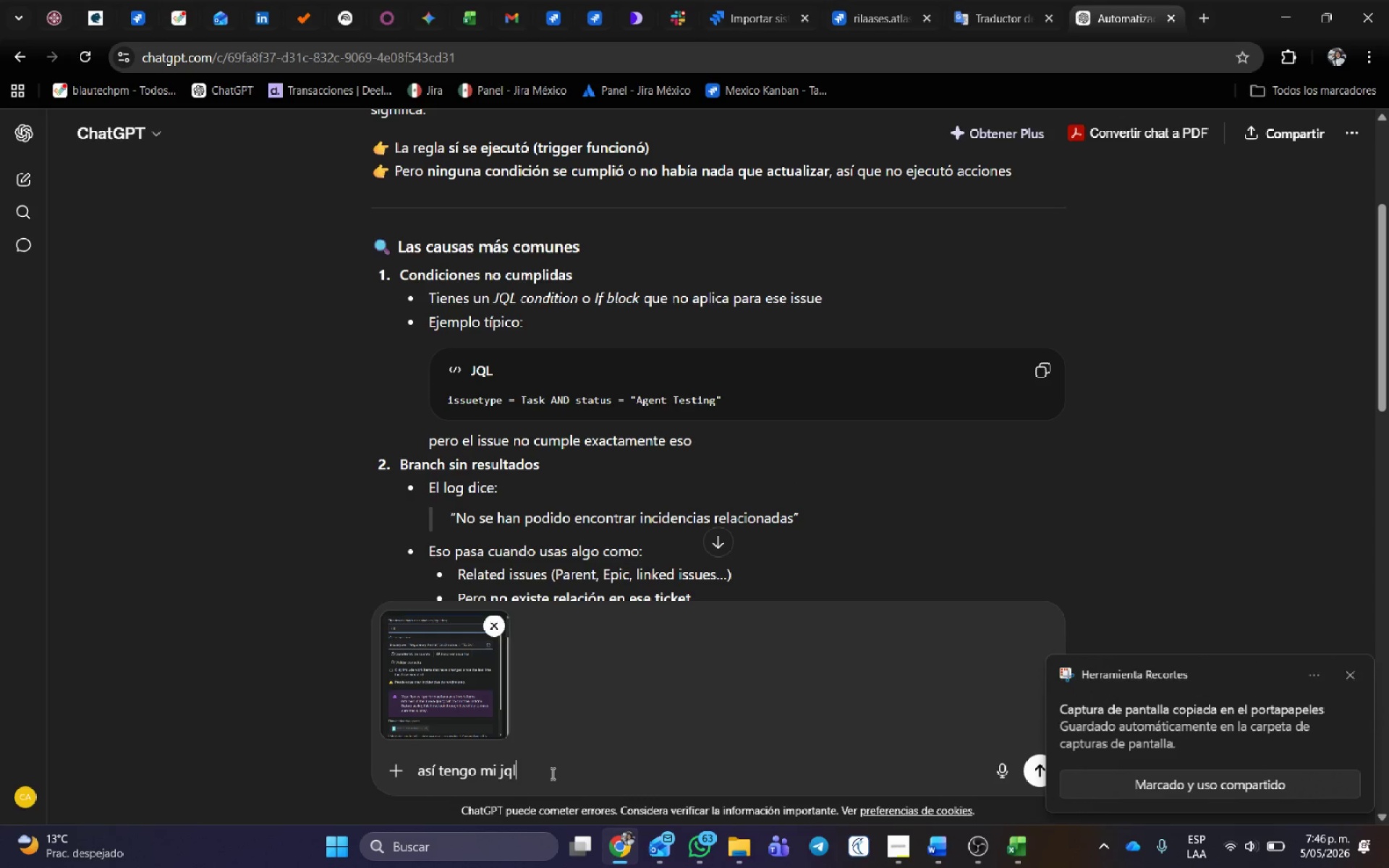 
key(Enter)
 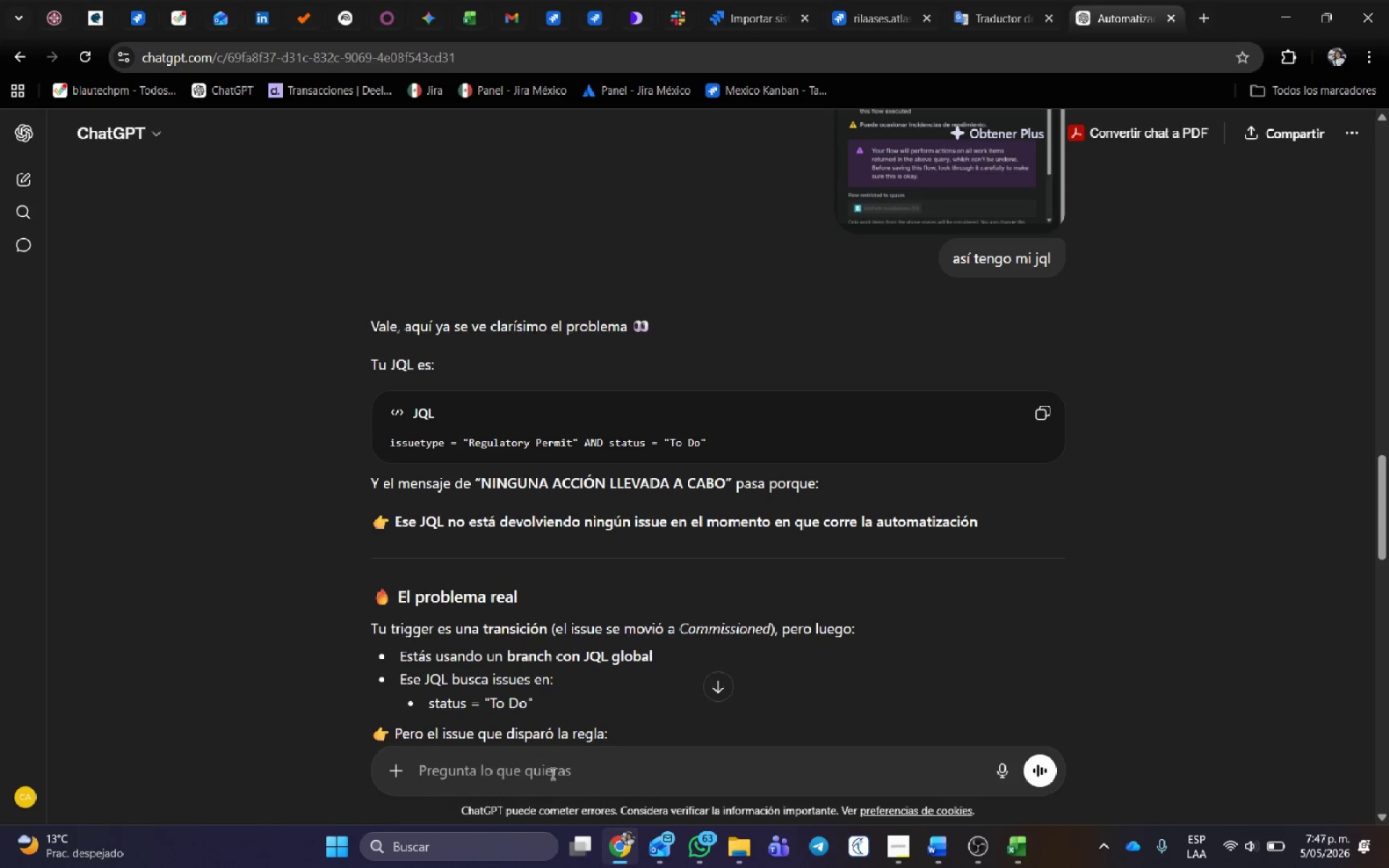 
wait(41.92)
 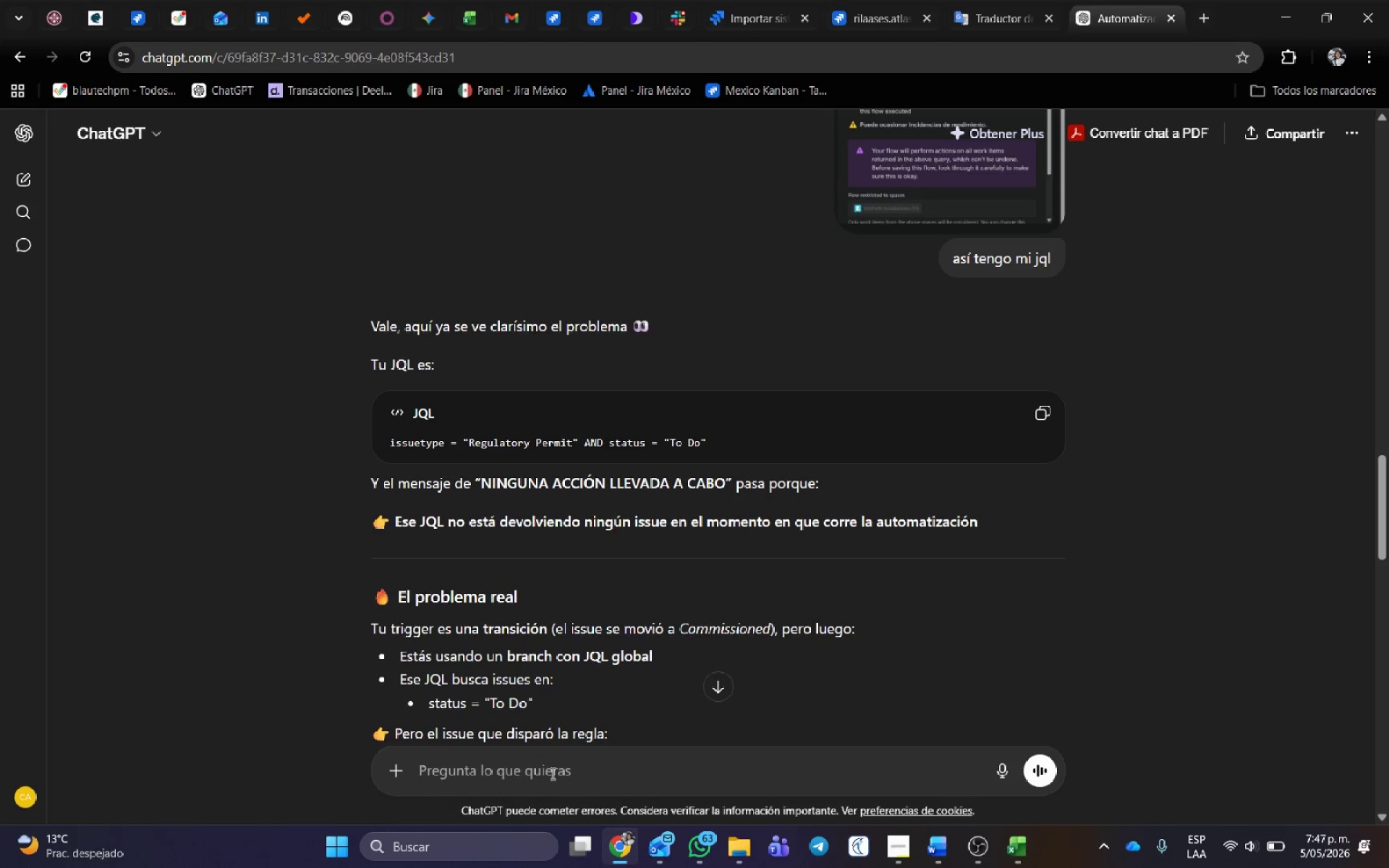 
scroll: coordinate [703, 534], scroll_direction: down, amount: 2.0
 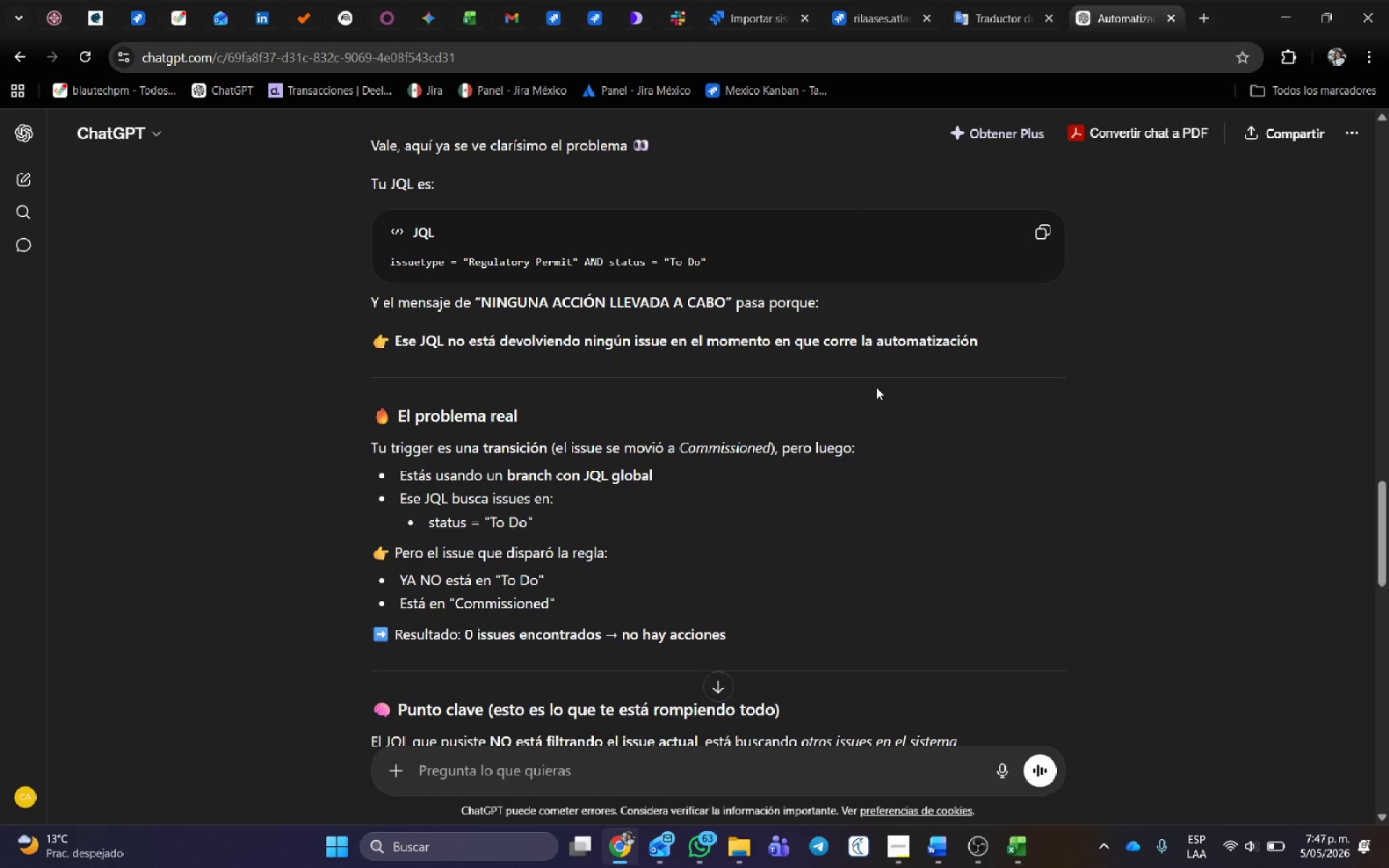 
wait(8.11)
 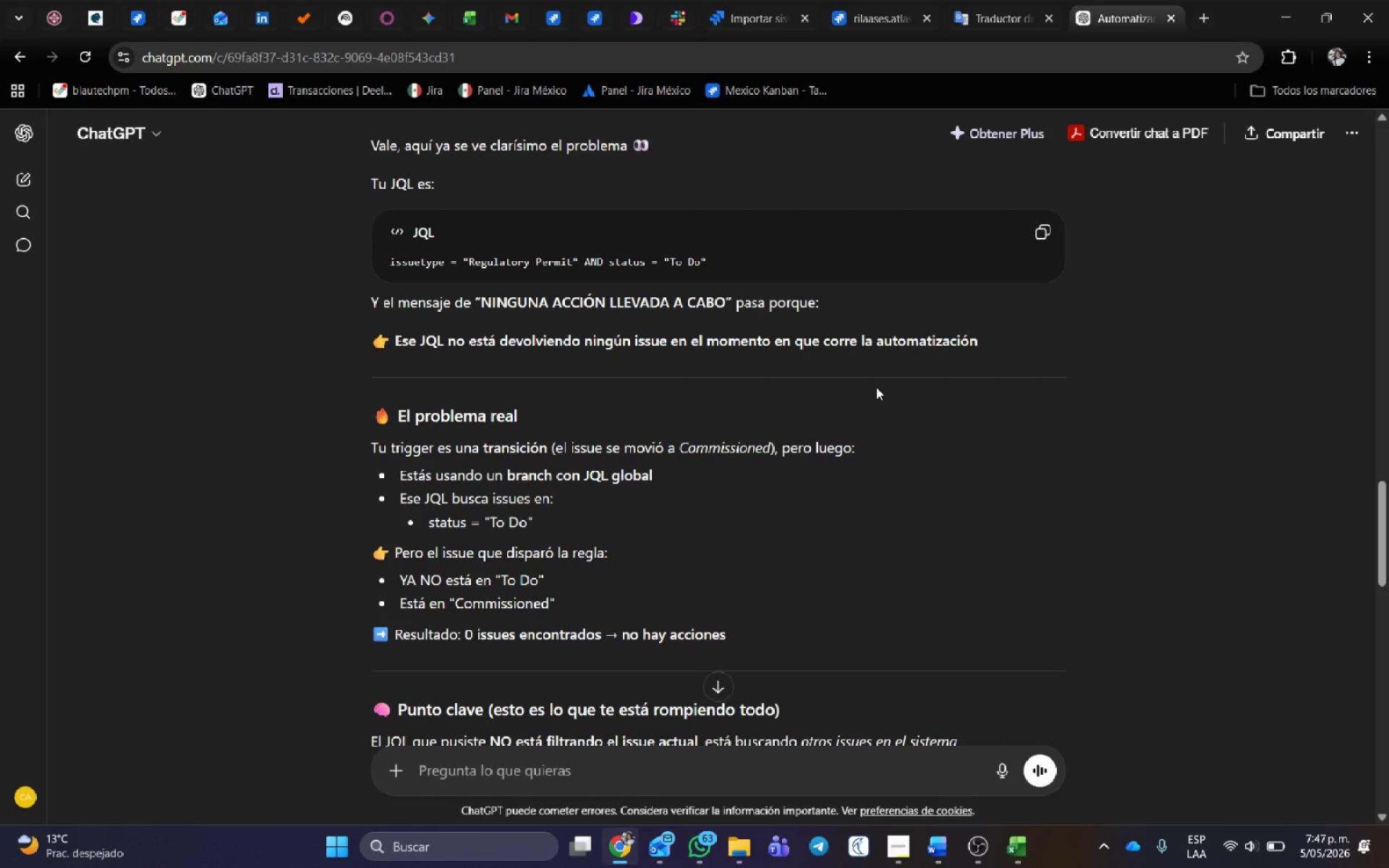 
scroll: coordinate [867, 488], scroll_direction: down, amount: 4.0
 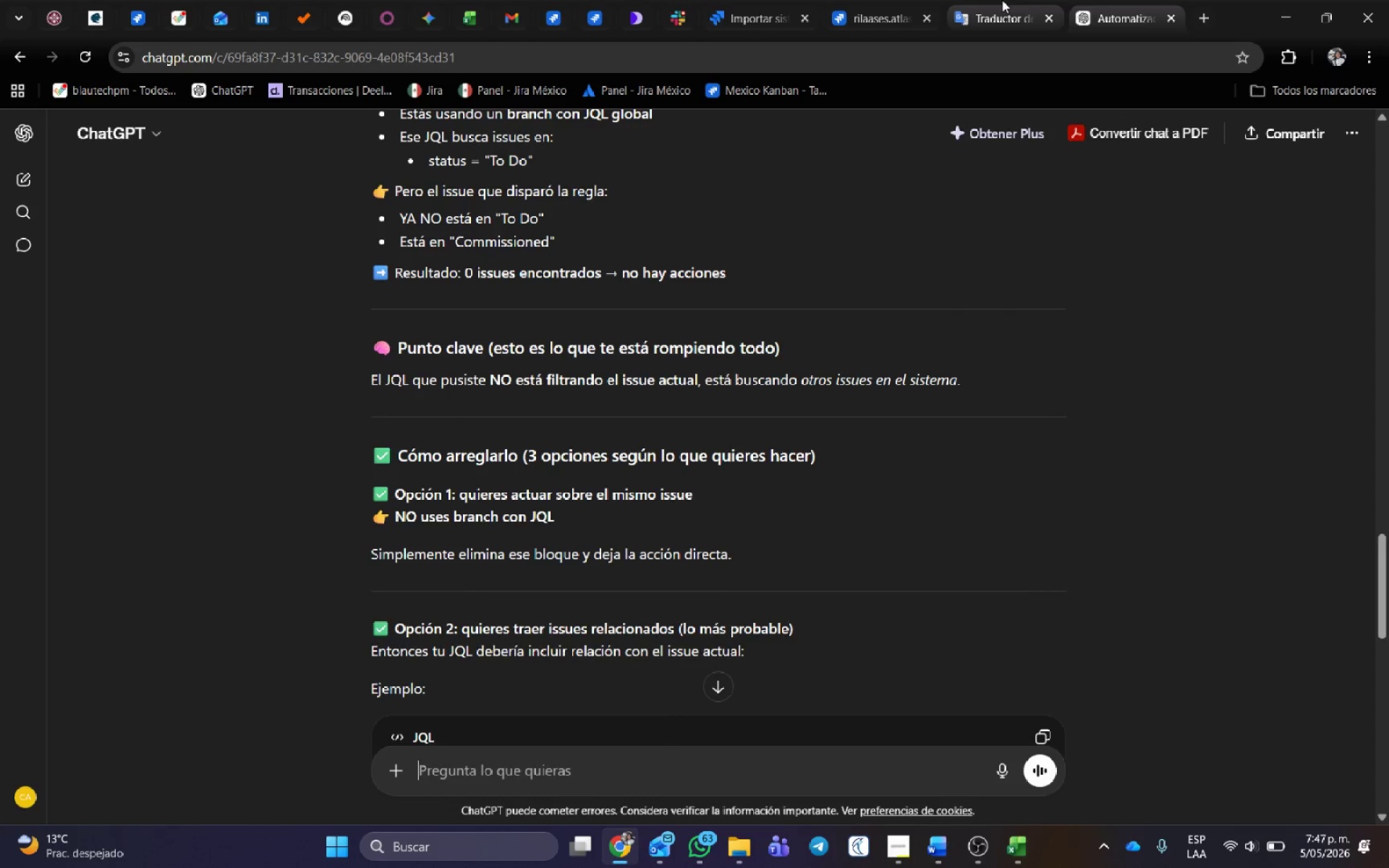 
mouse_move([745, 3])
 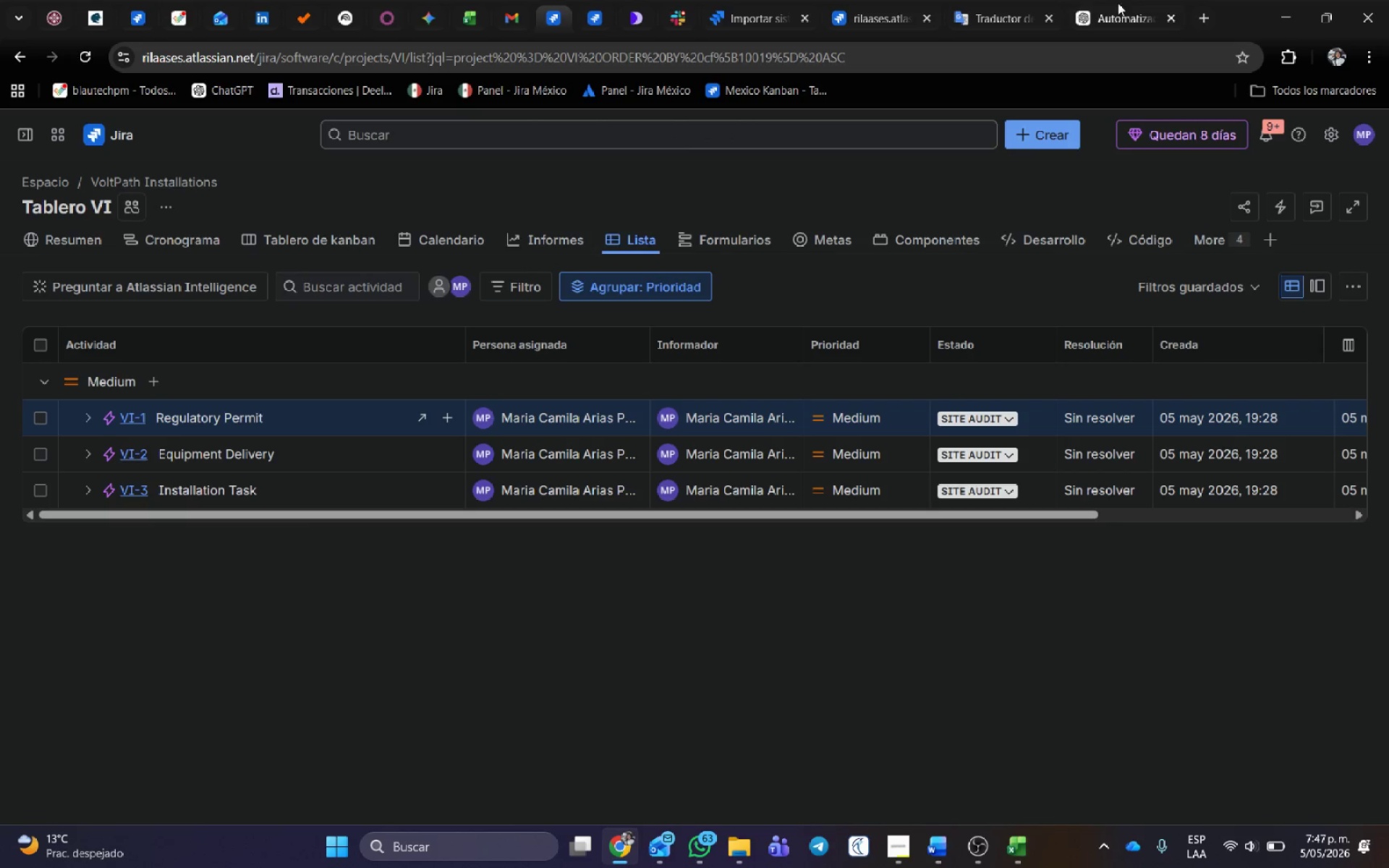 
left_click([1117, 0])
 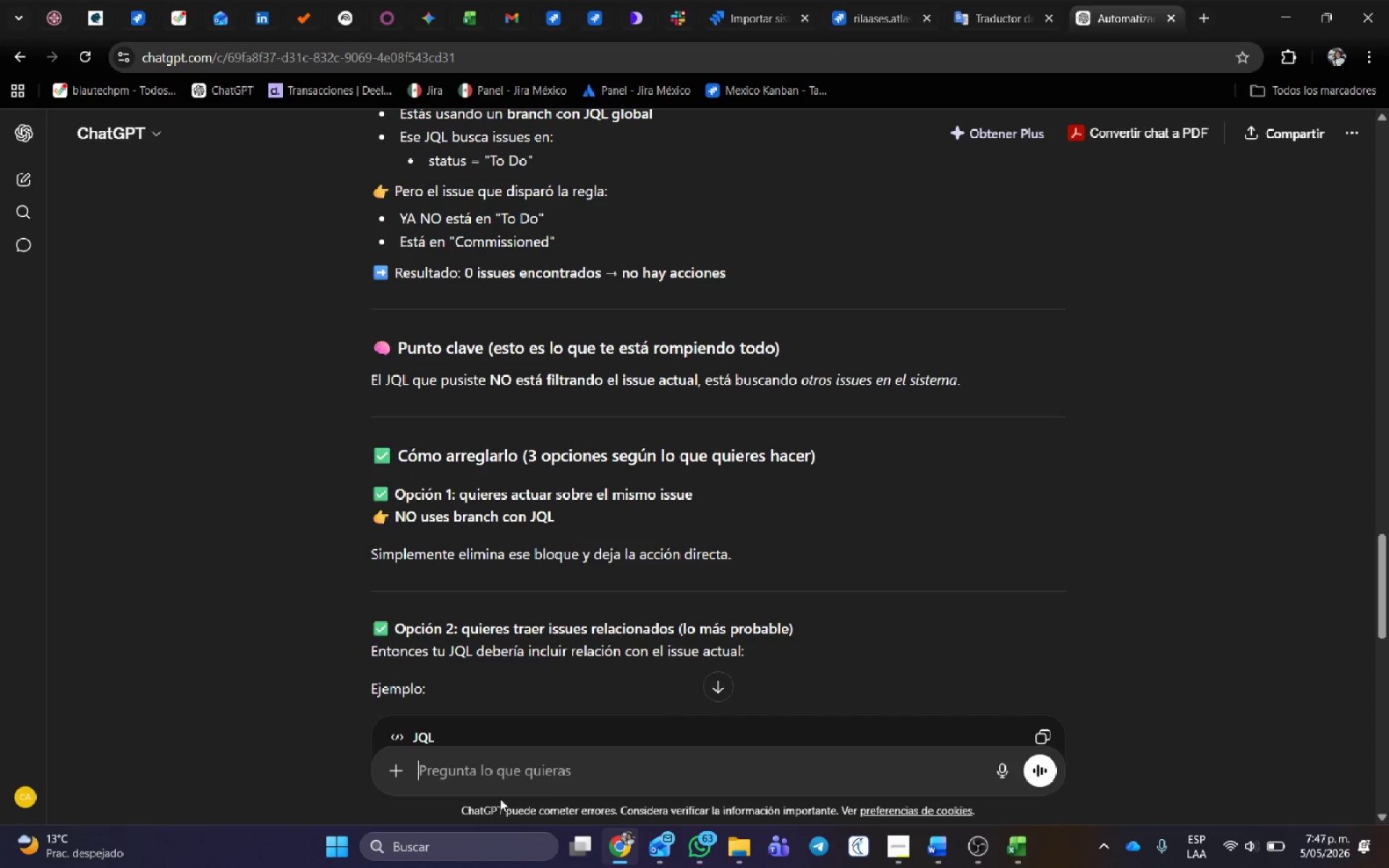 
left_click([547, 791])
 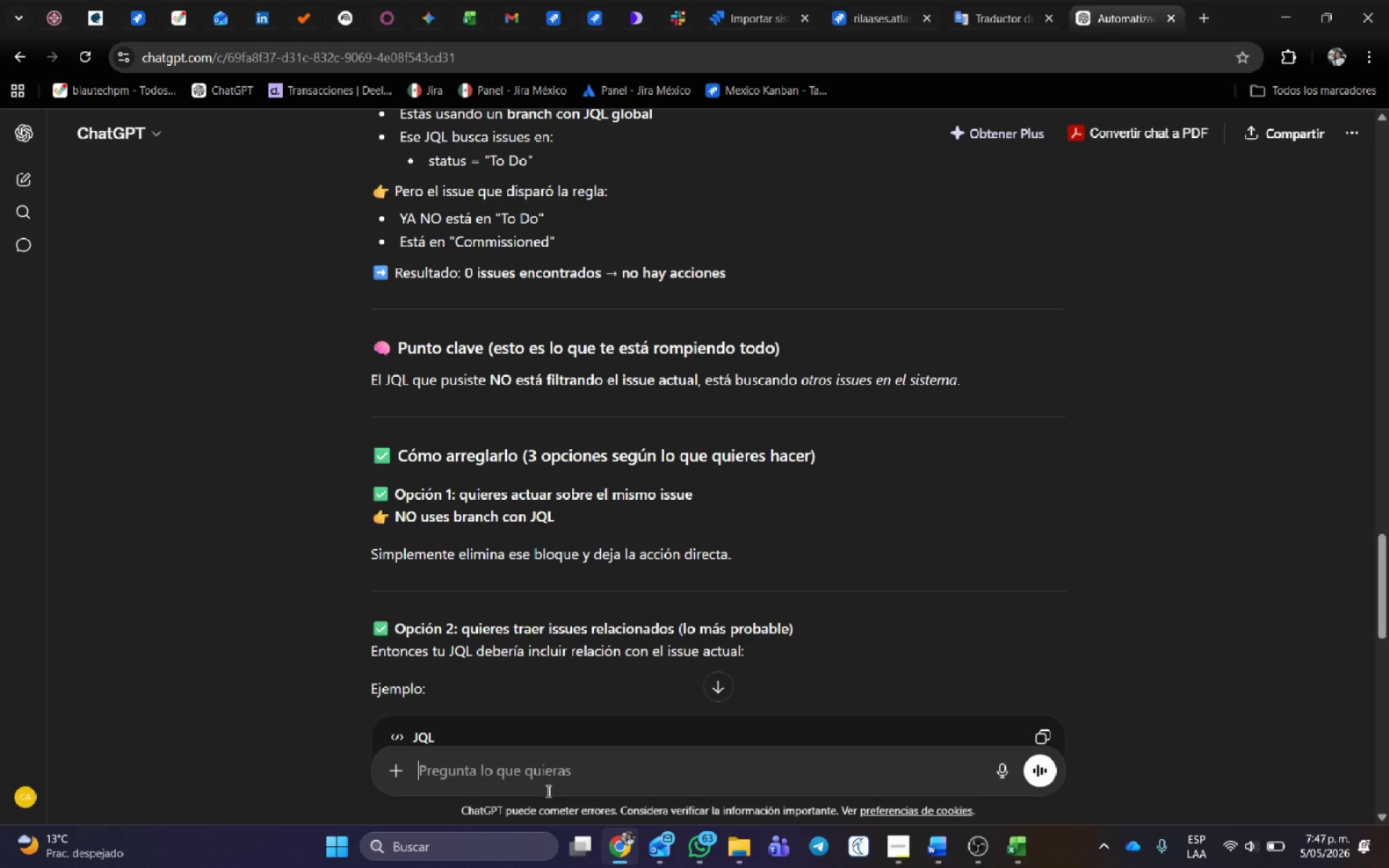 
type(tengo que cumplir conesto>)
 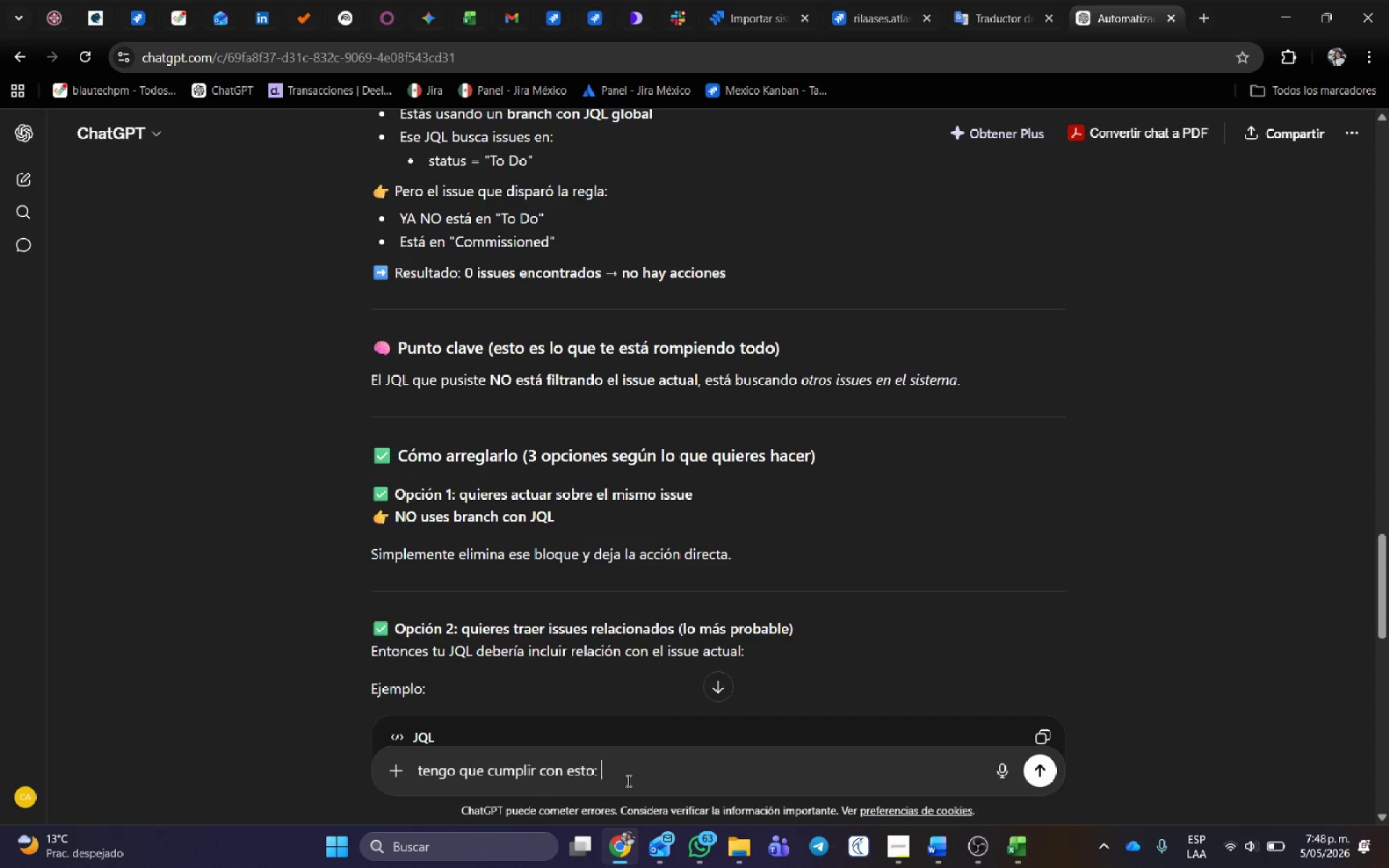 
hold_key(key=Space, duration=1.36)
 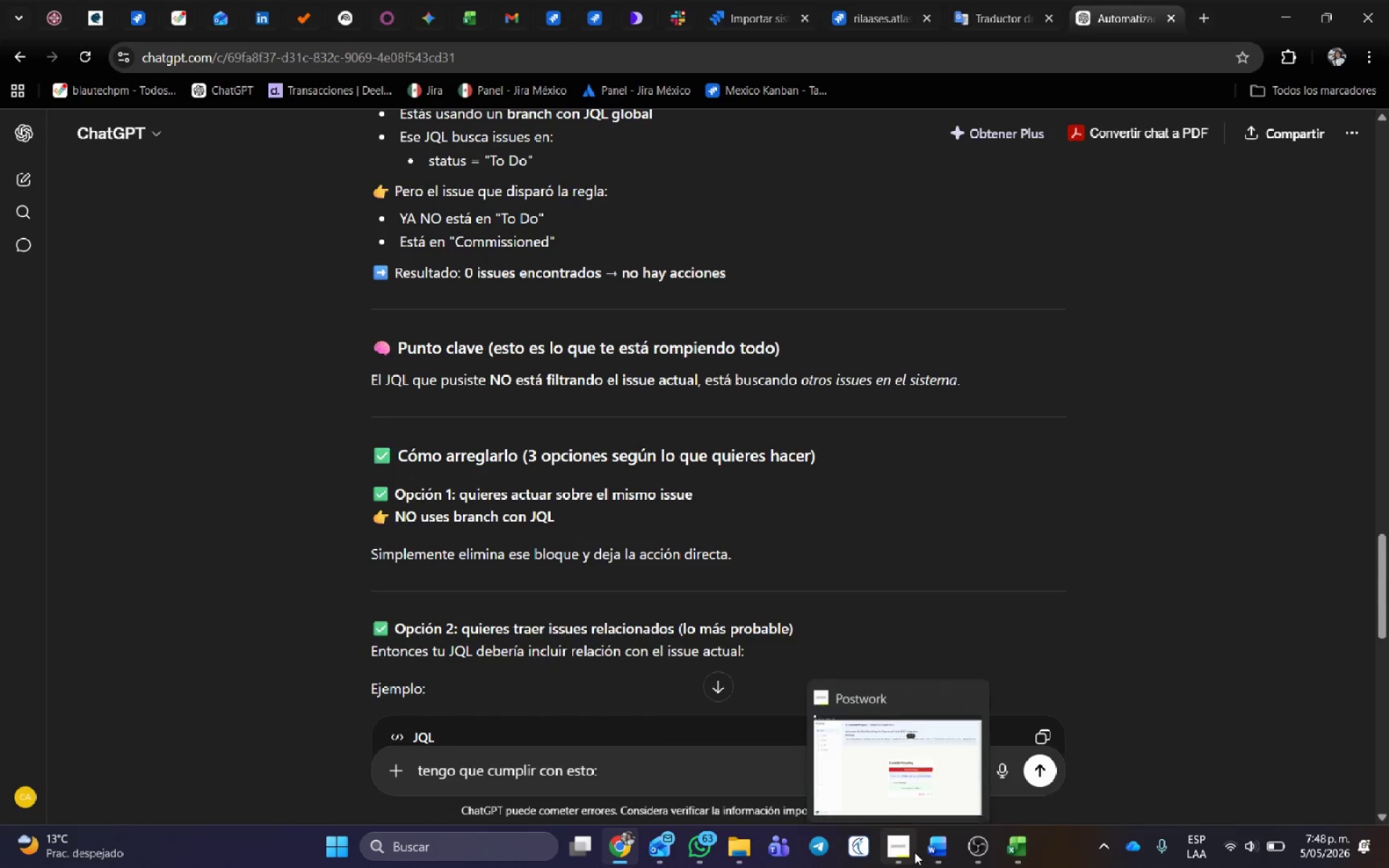 
left_click([906, 728])